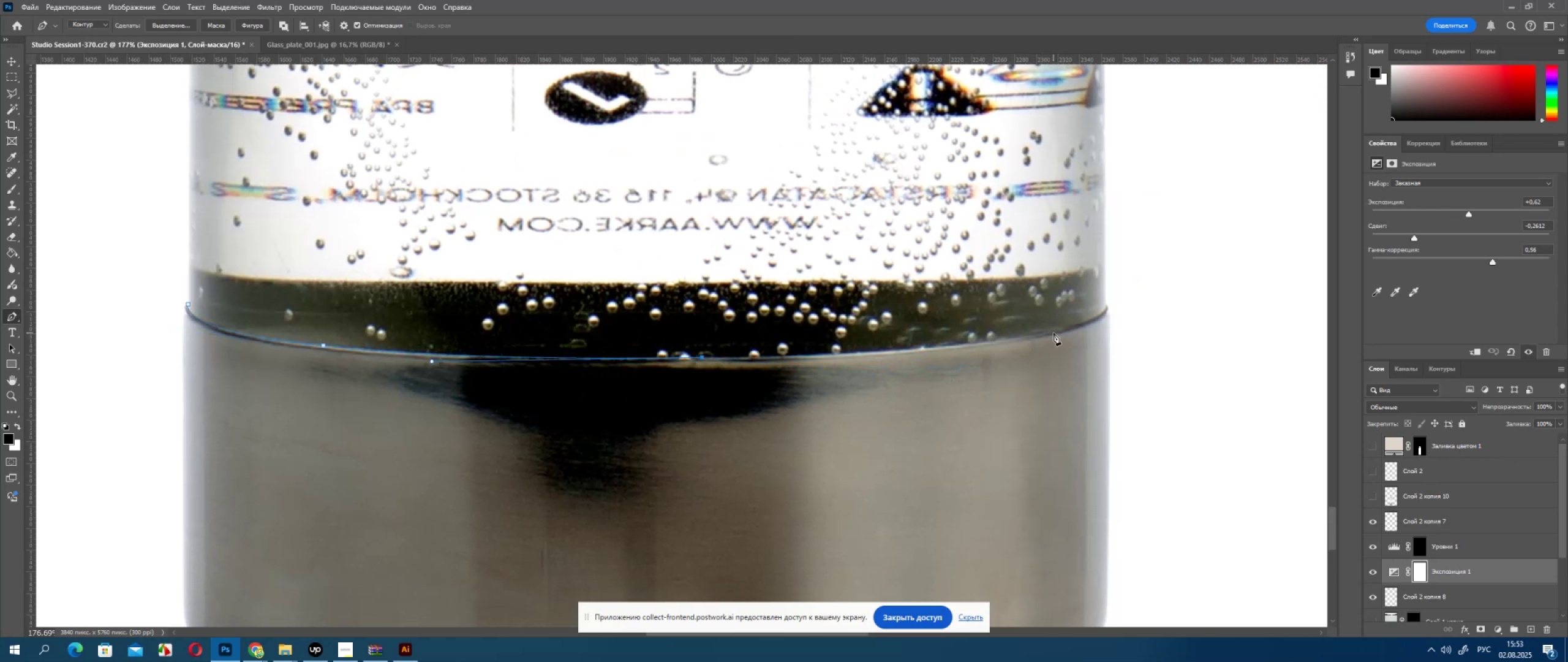 
left_click_drag(start_coordinate=[1055, 331], to_coordinate=[1191, 305])
 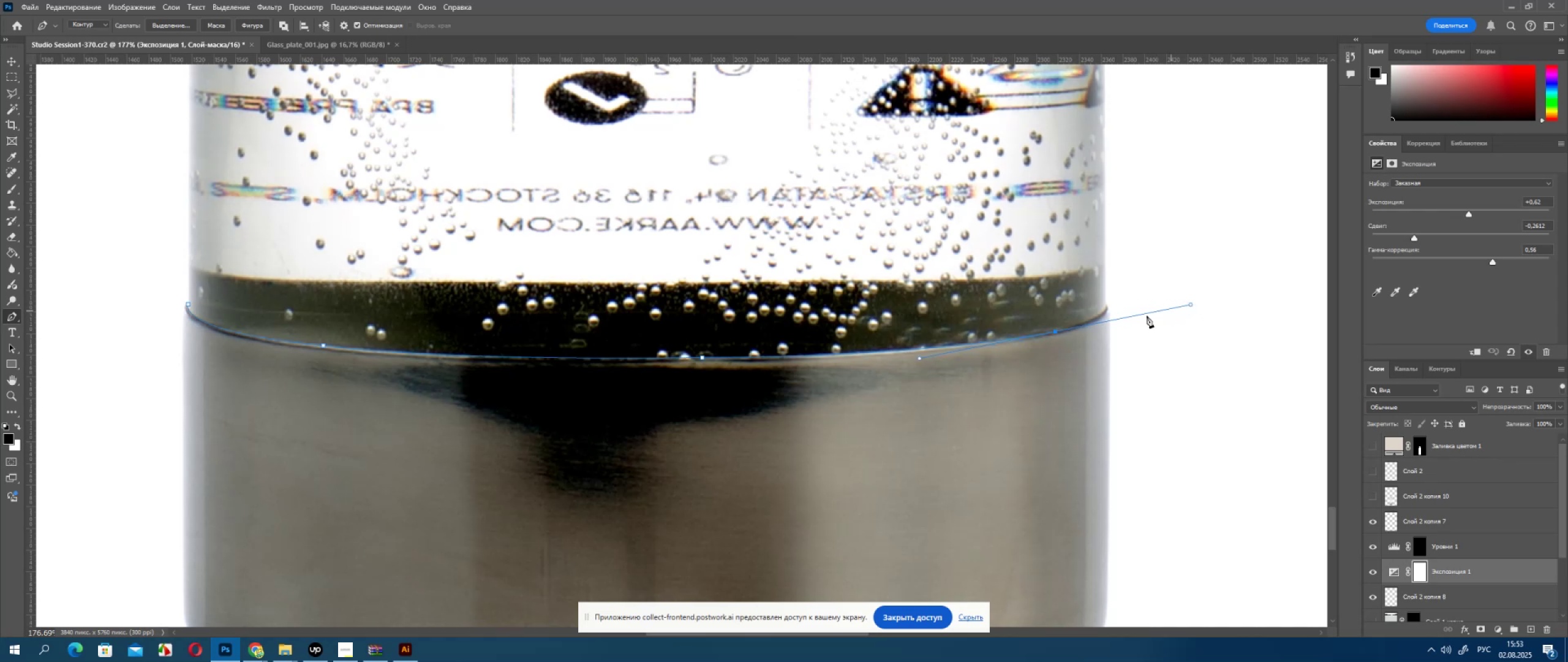 
hold_key(key=AltLeft, duration=1.29)
left_click([1057, 333])
 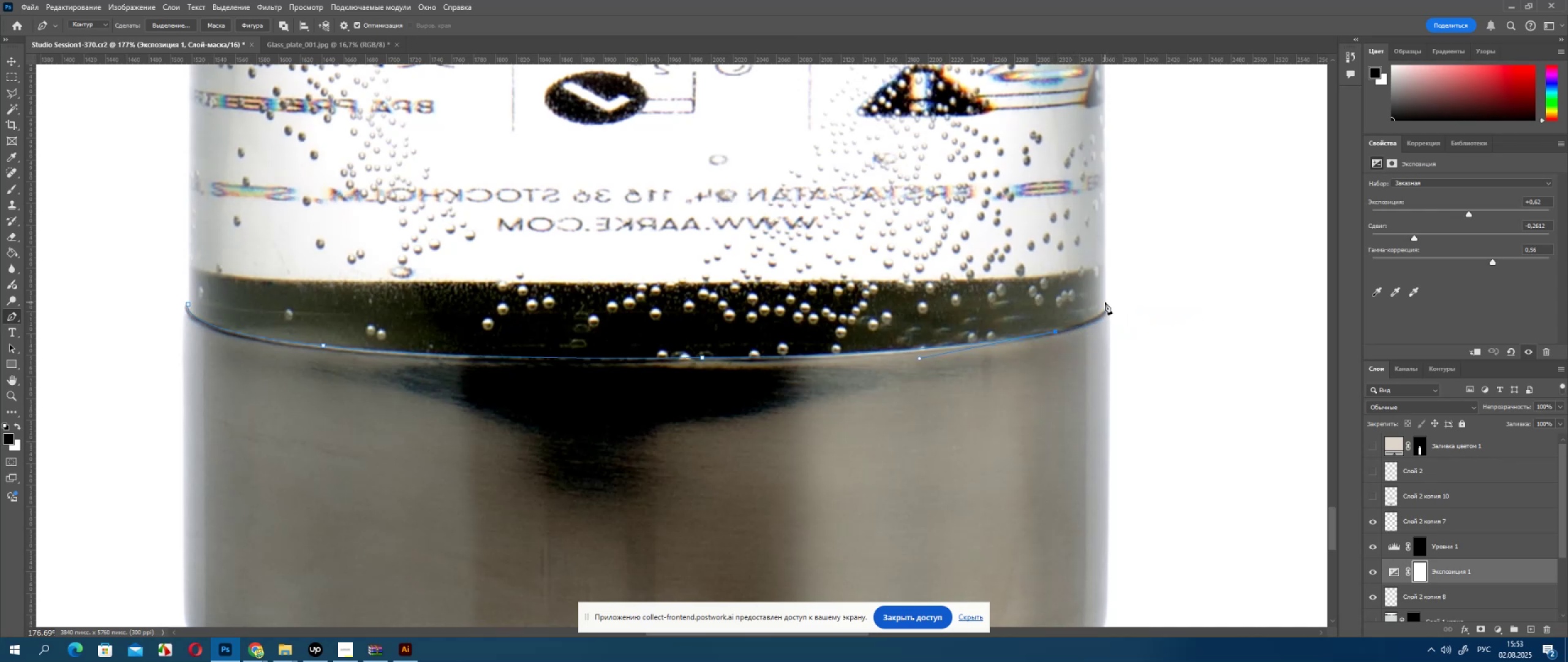 
left_click_drag(start_coordinate=[1105, 302], to_coordinate=[1090, 289])
 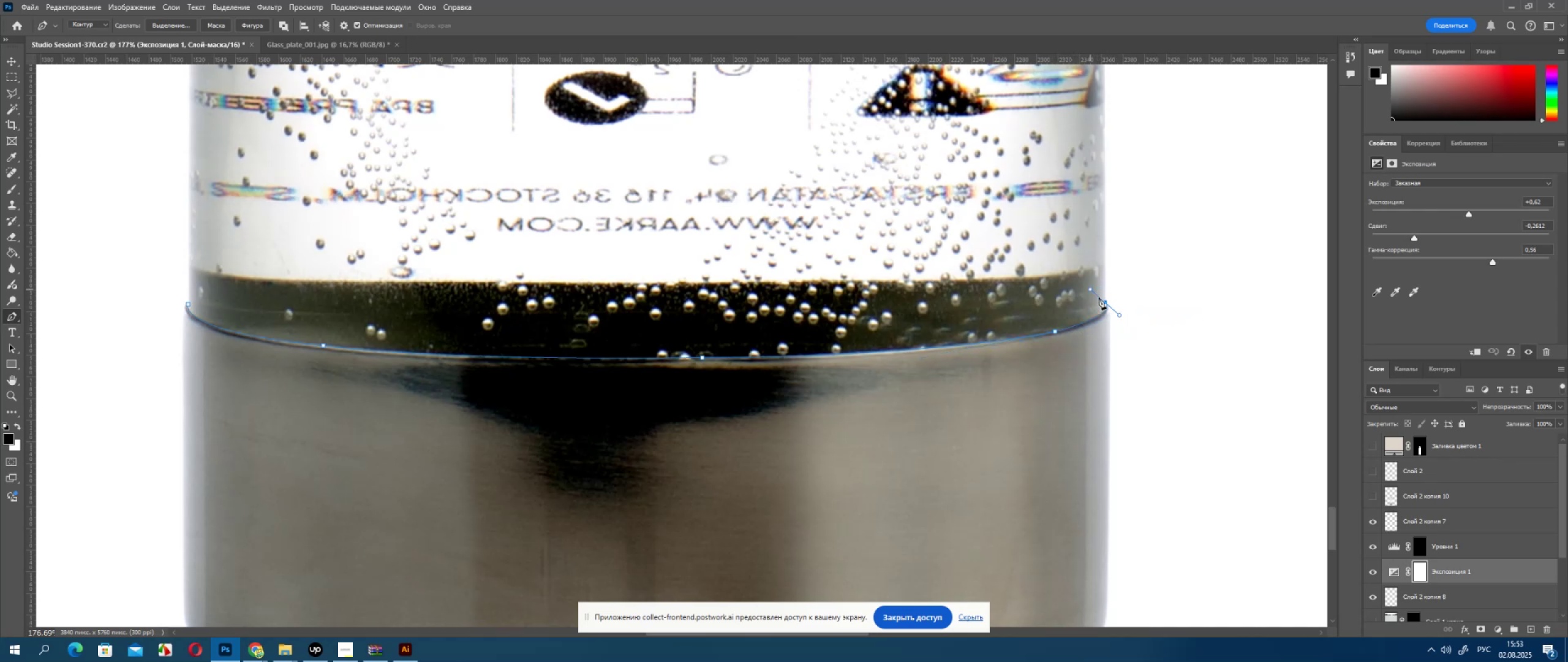 
hold_key(key=AltLeft, duration=0.92)
 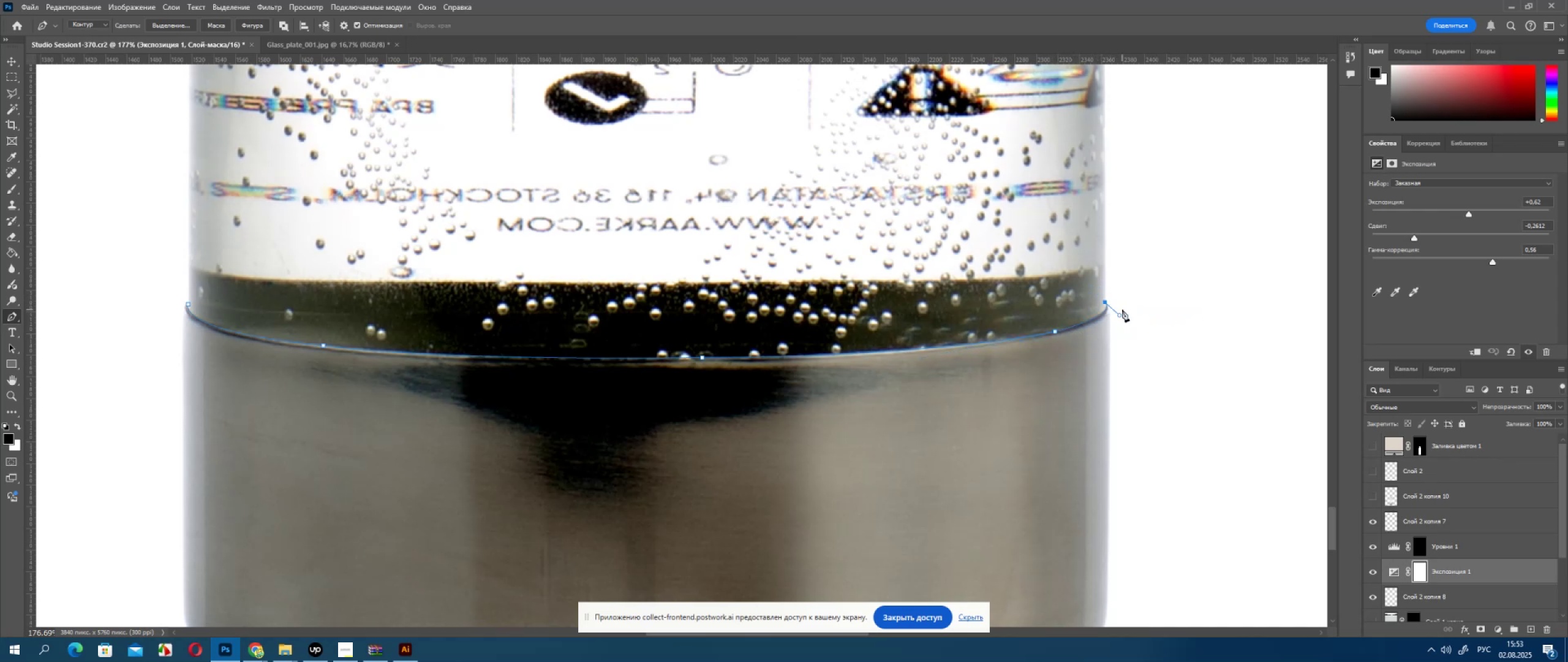 
scroll: coordinate [1121, 313], scroll_direction: down, amount: 5.0
 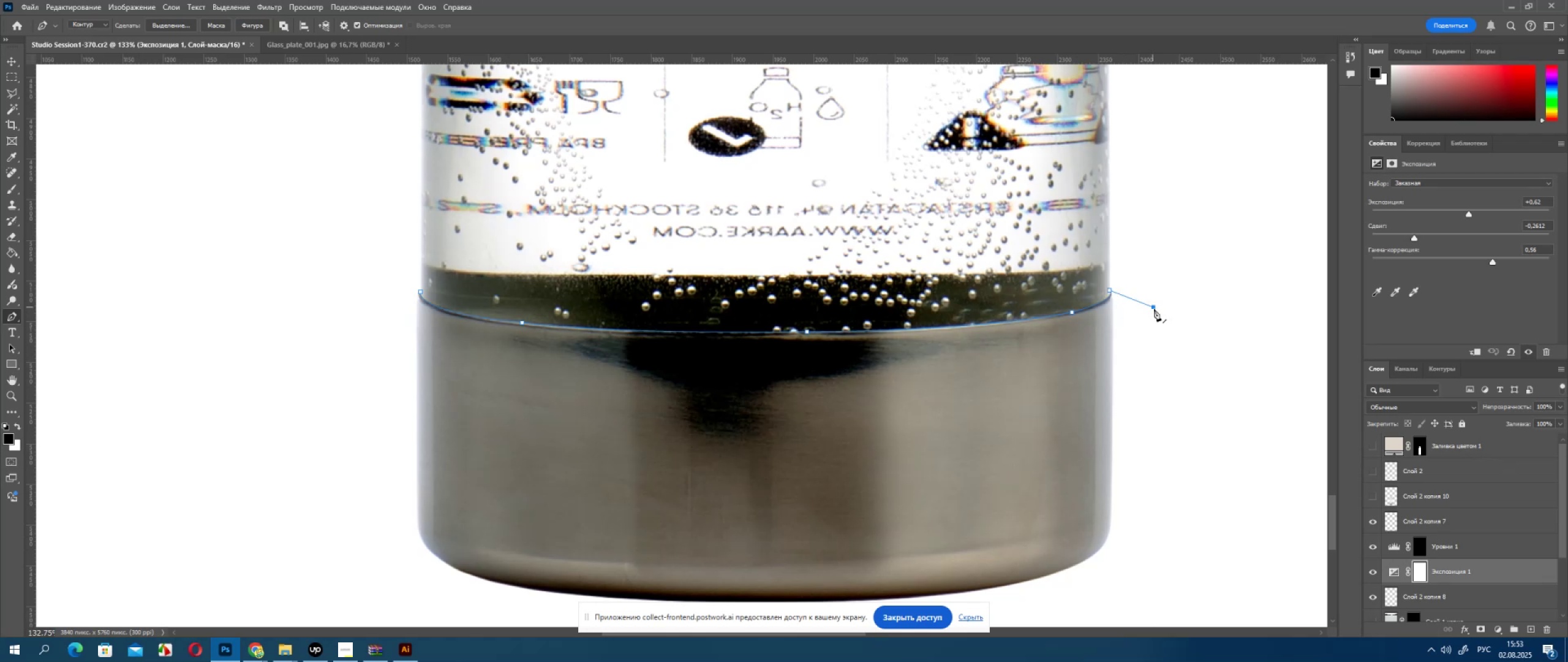 
key(Alt+AltLeft)
 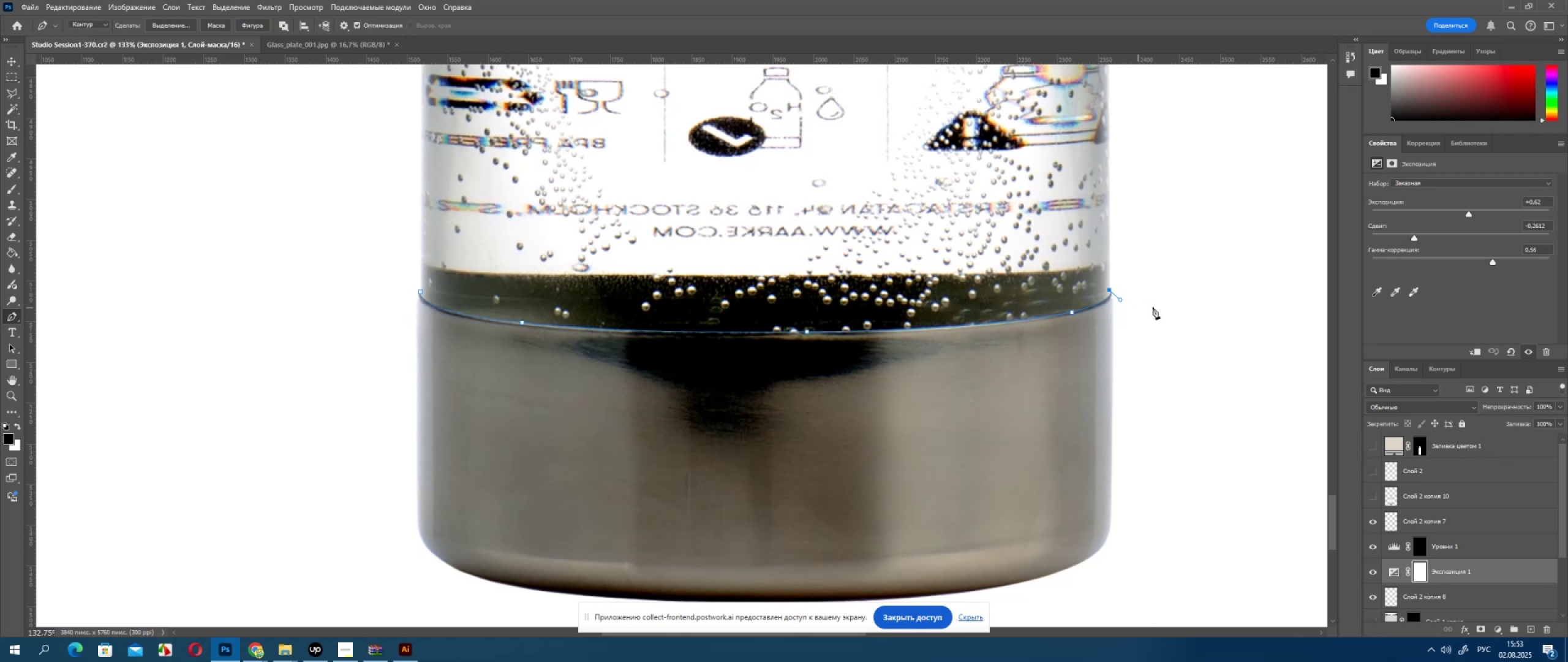 
left_click([1153, 307])
 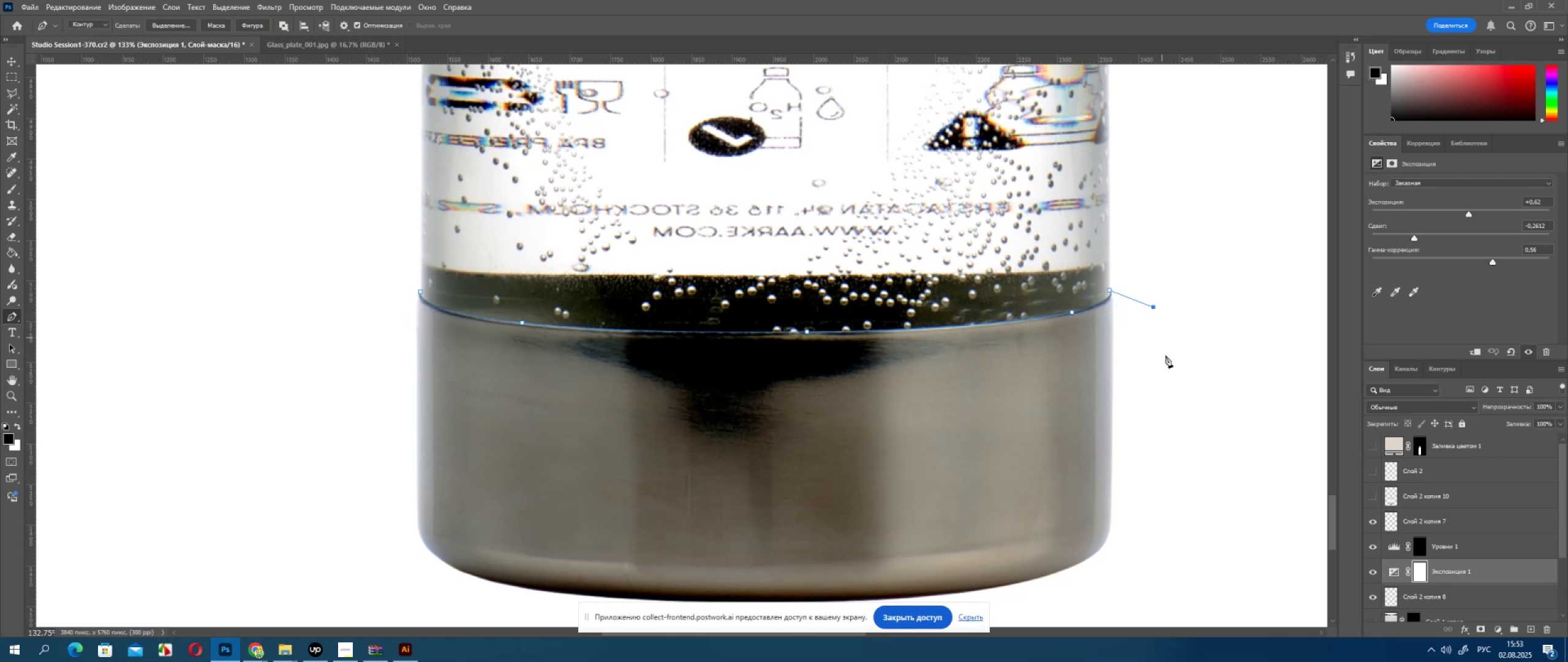 
left_click_drag(start_coordinate=[1174, 395], to_coordinate=[1179, 418])
 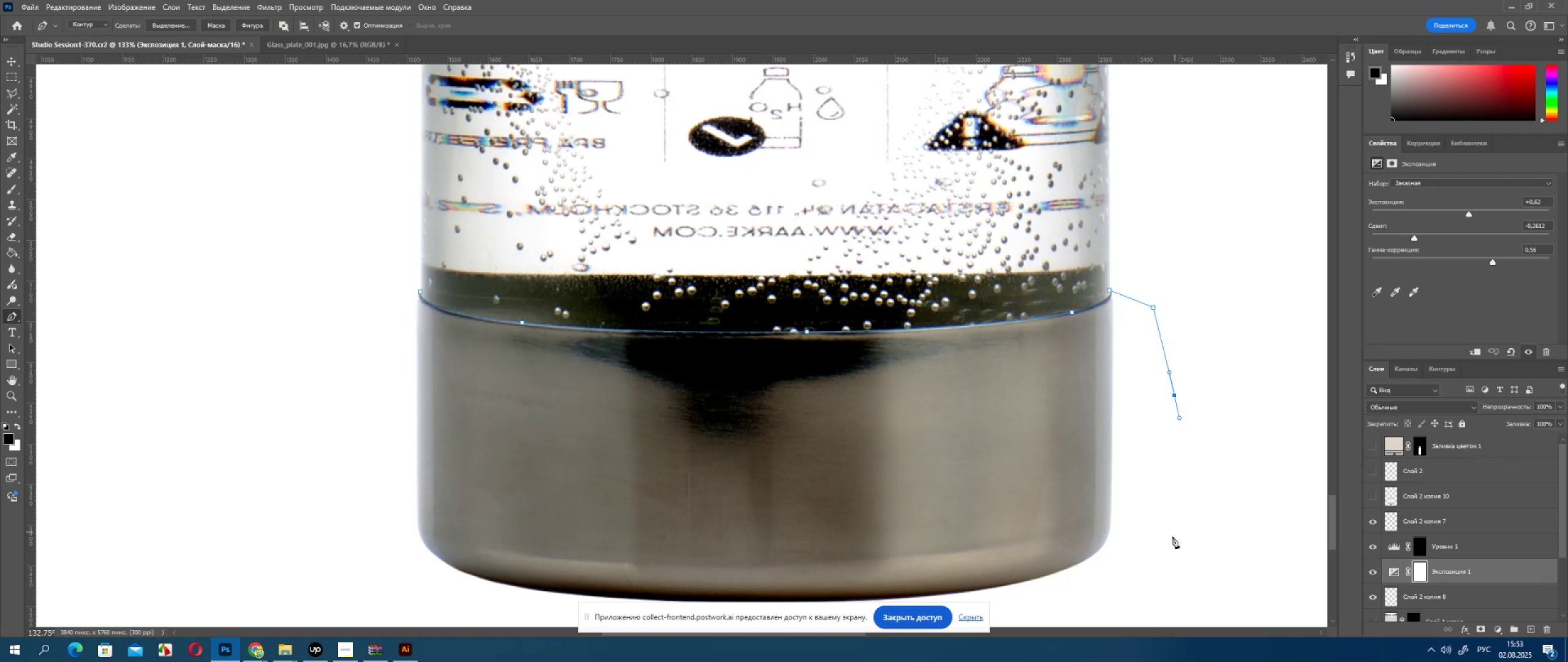 
scroll: coordinate [1163, 530], scroll_direction: down, amount: 13.0
 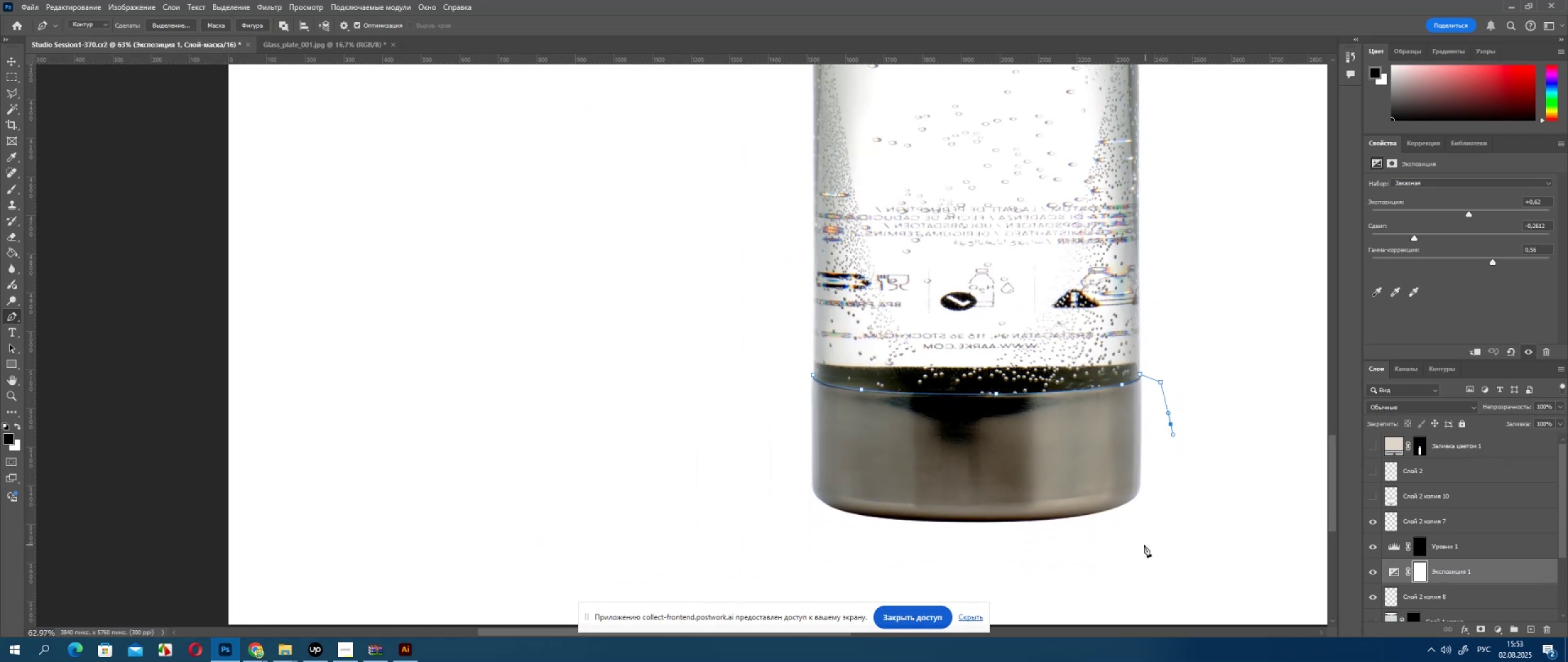 
hold_key(key=AltLeft, duration=0.41)
 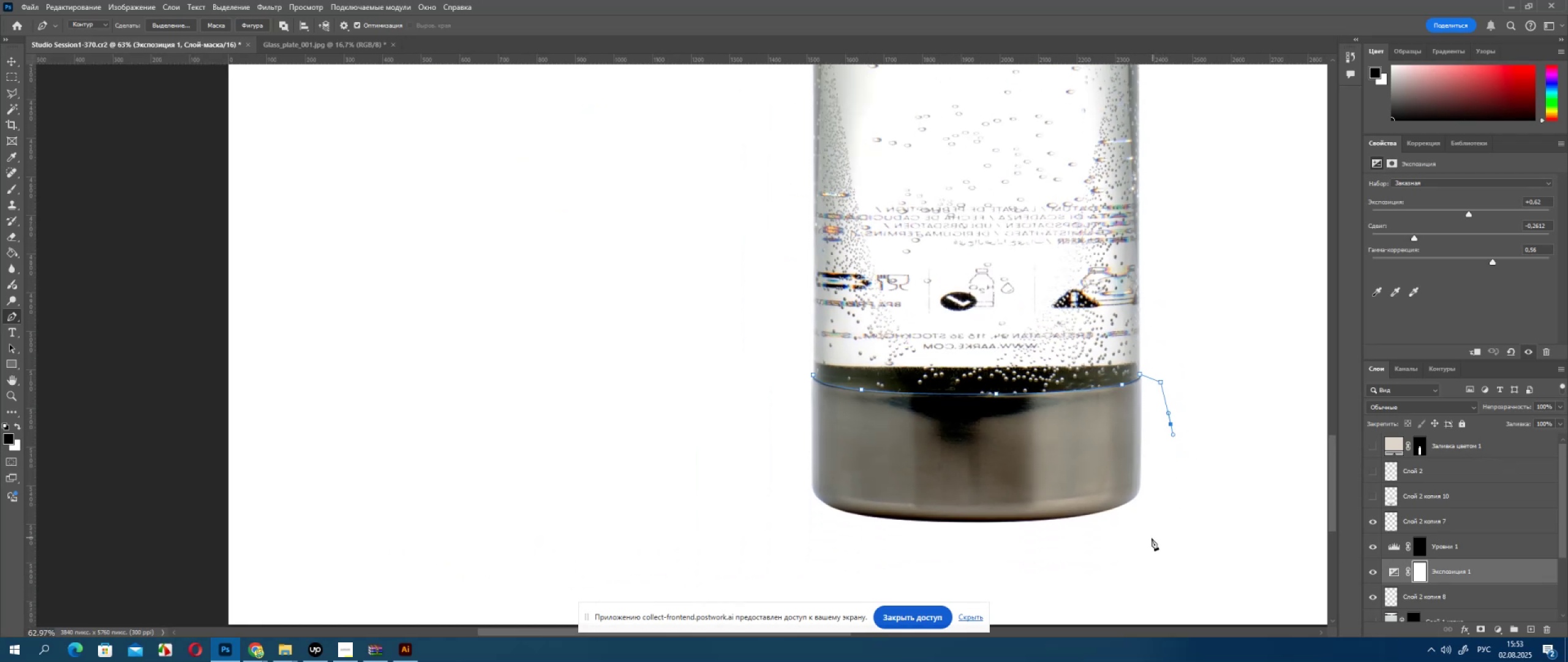 
left_click([1142, 544])
 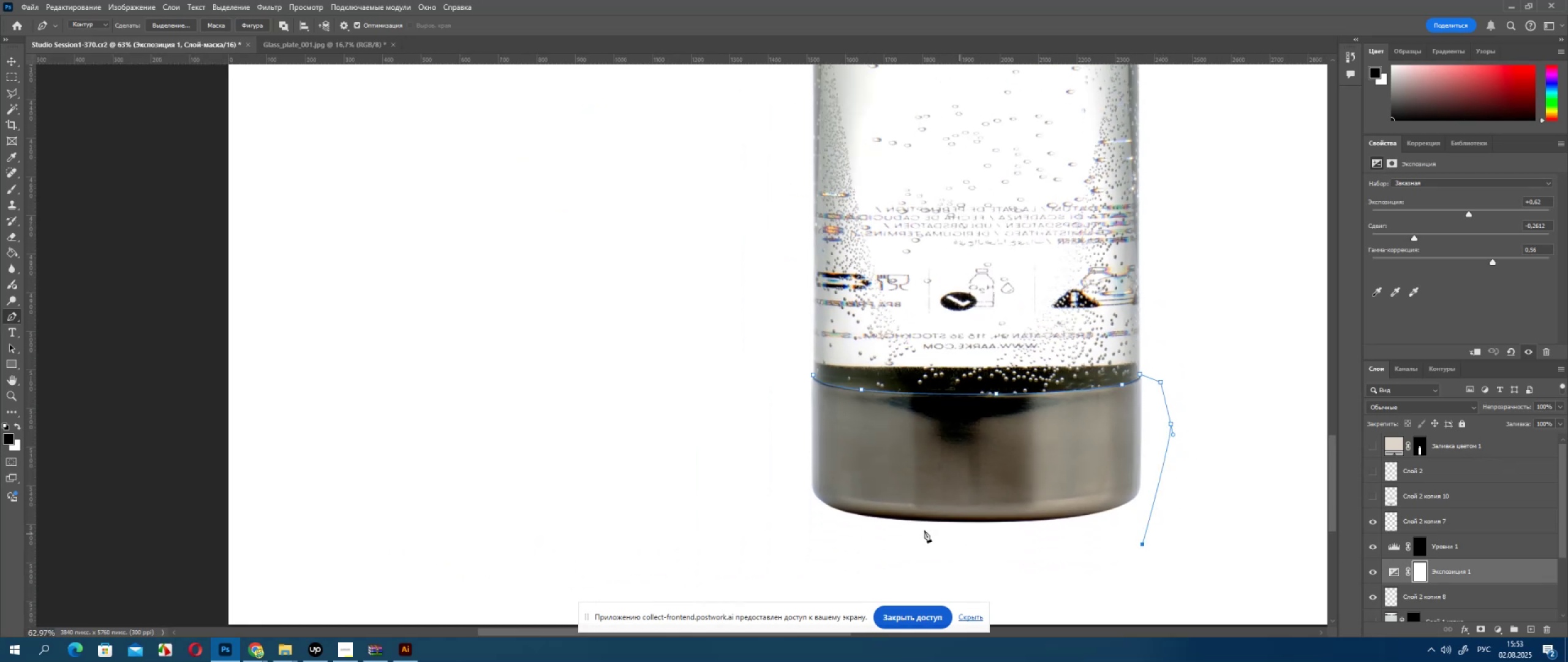 
left_click_drag(start_coordinate=[913, 535], to_coordinate=[909, 535])
 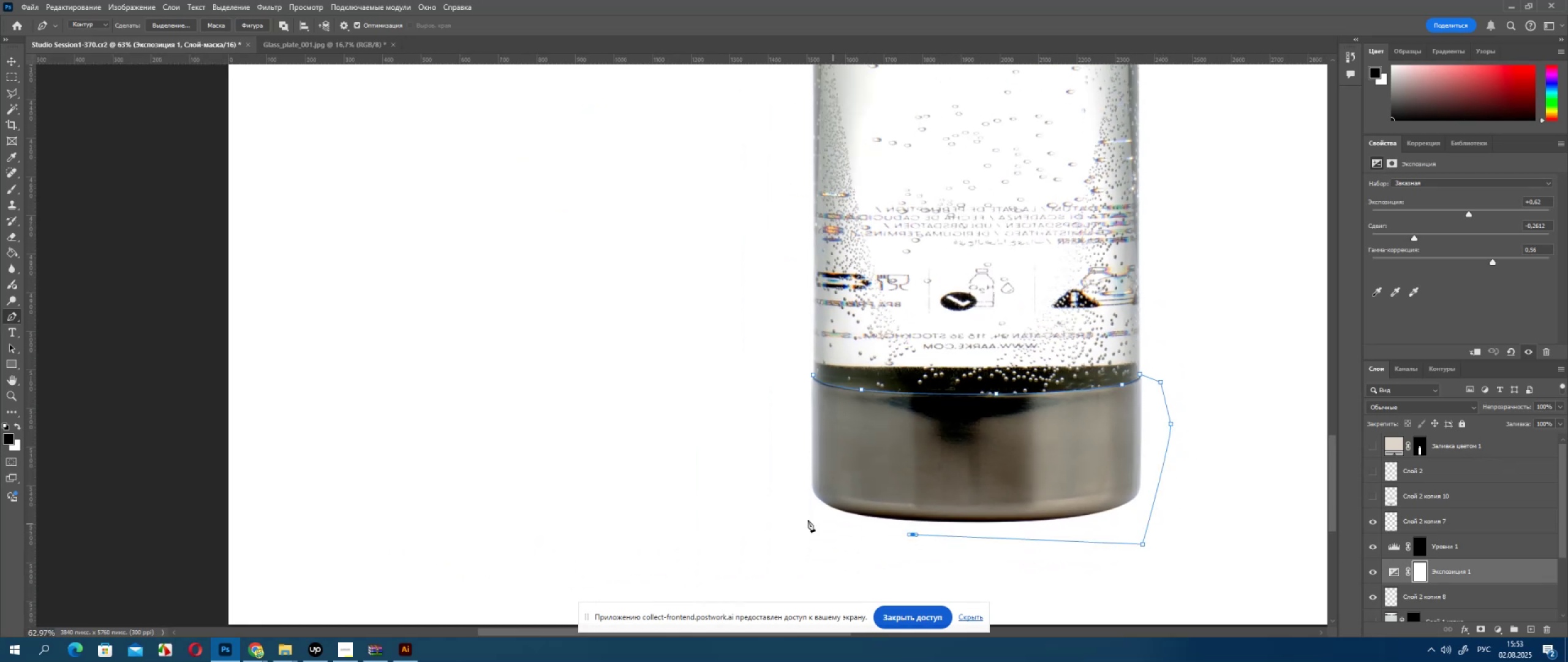 
left_click_drag(start_coordinate=[752, 507], to_coordinate=[752, 490])
 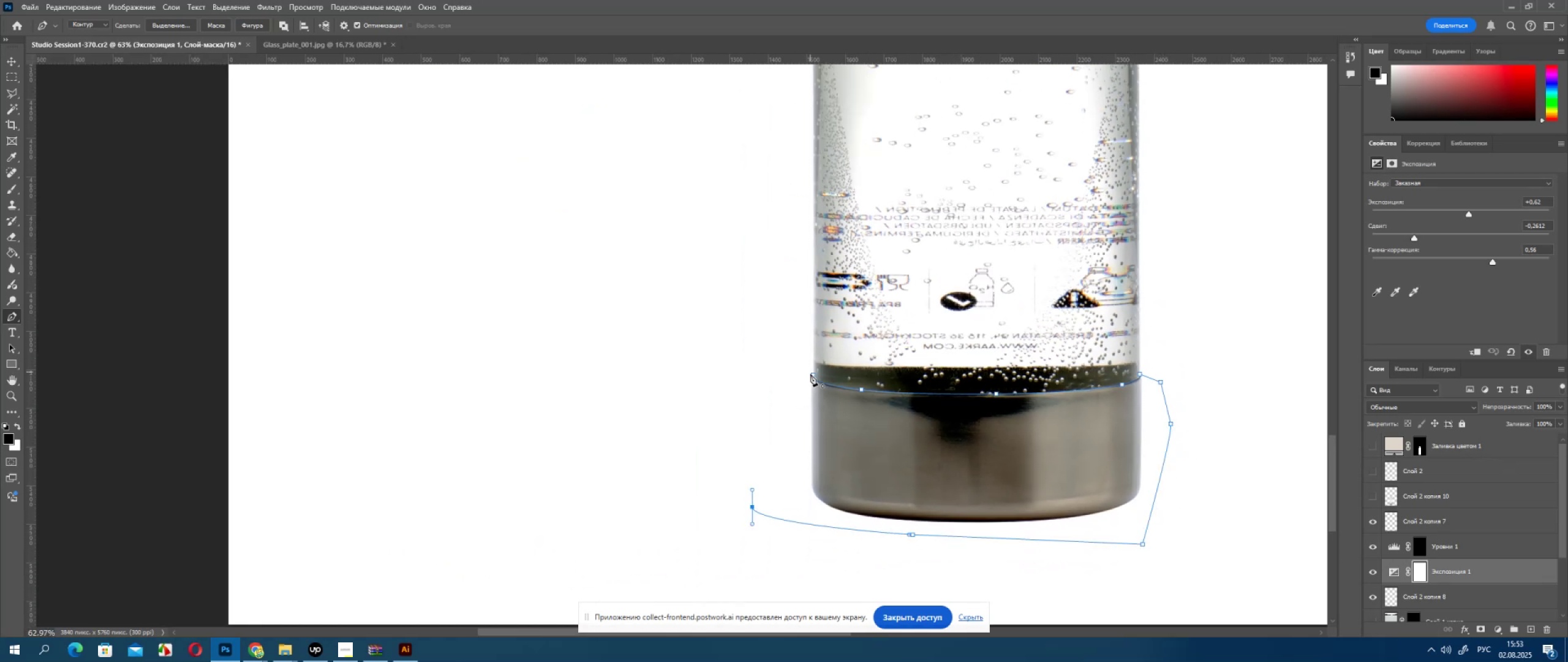 
left_click([810, 374])
 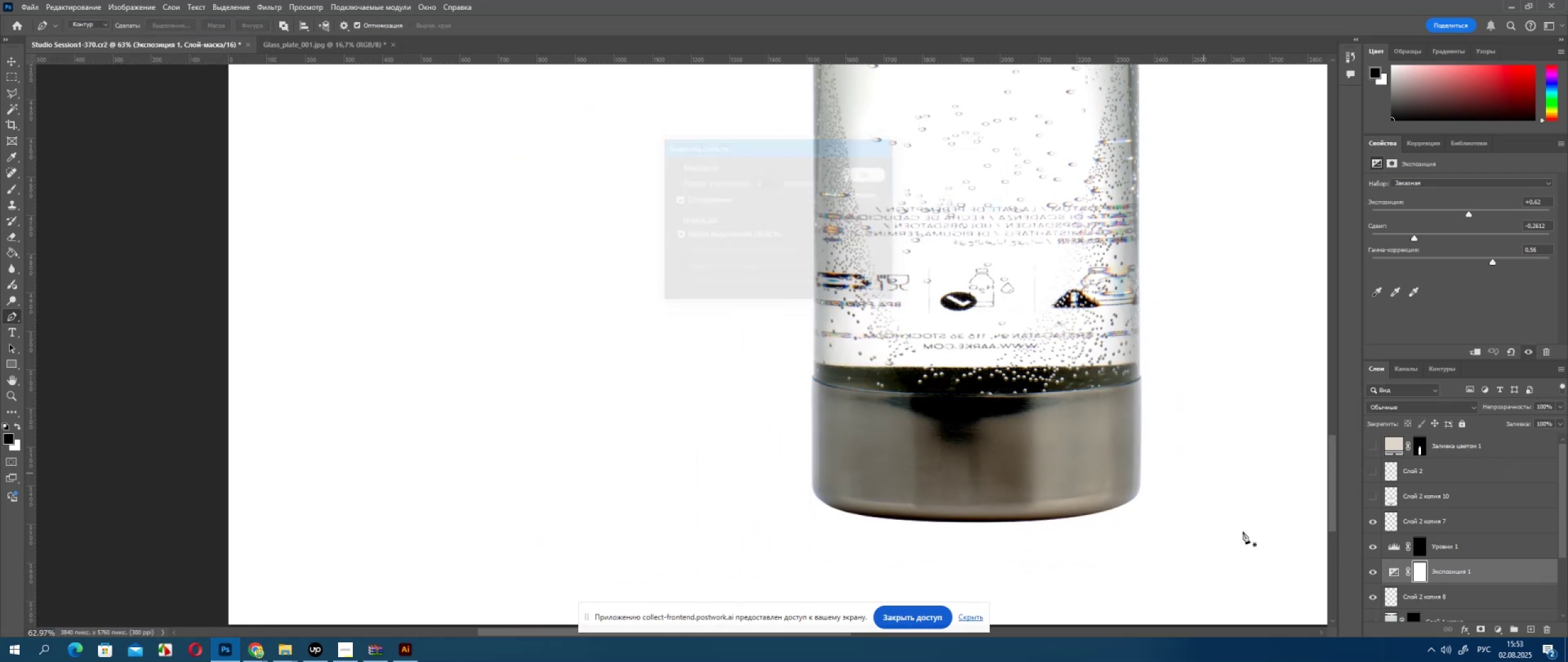 
wait(5.13)
 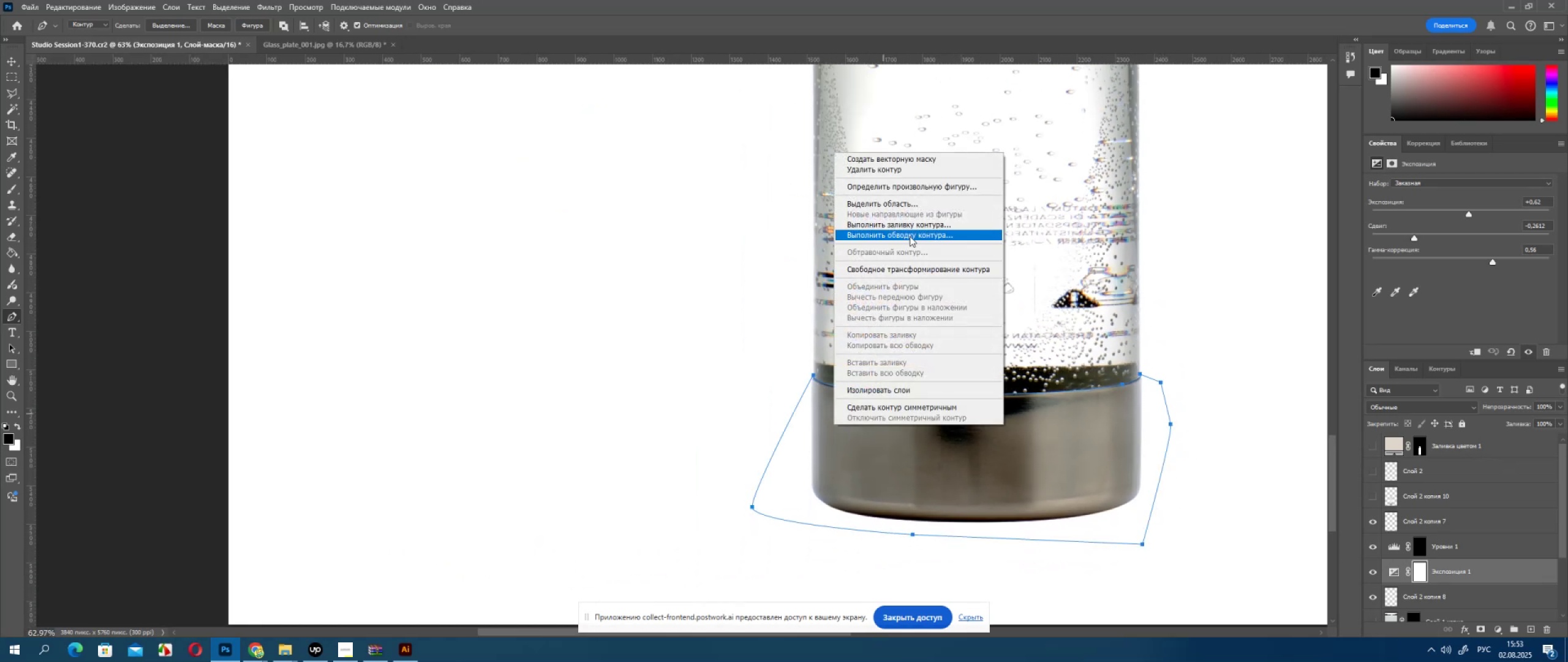 
double_click([1371, 569])
 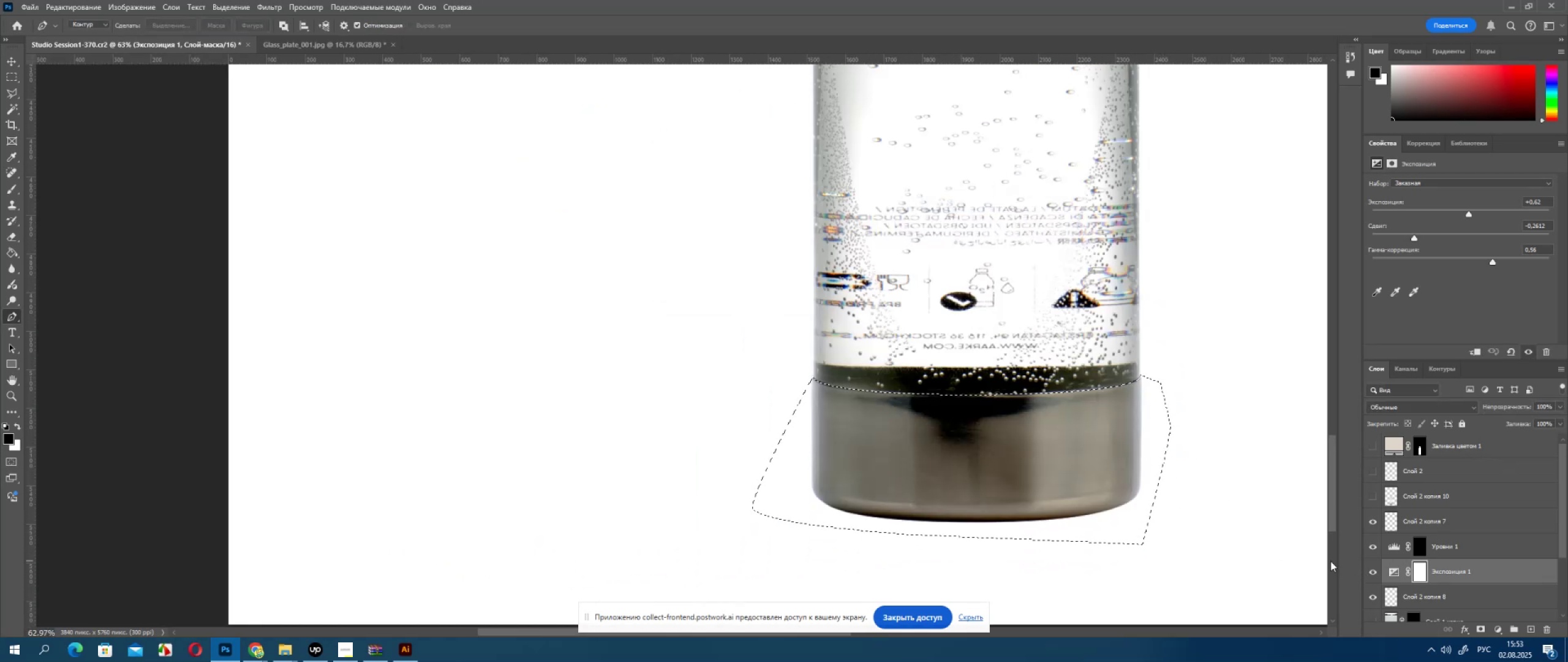 
key(Delete)
 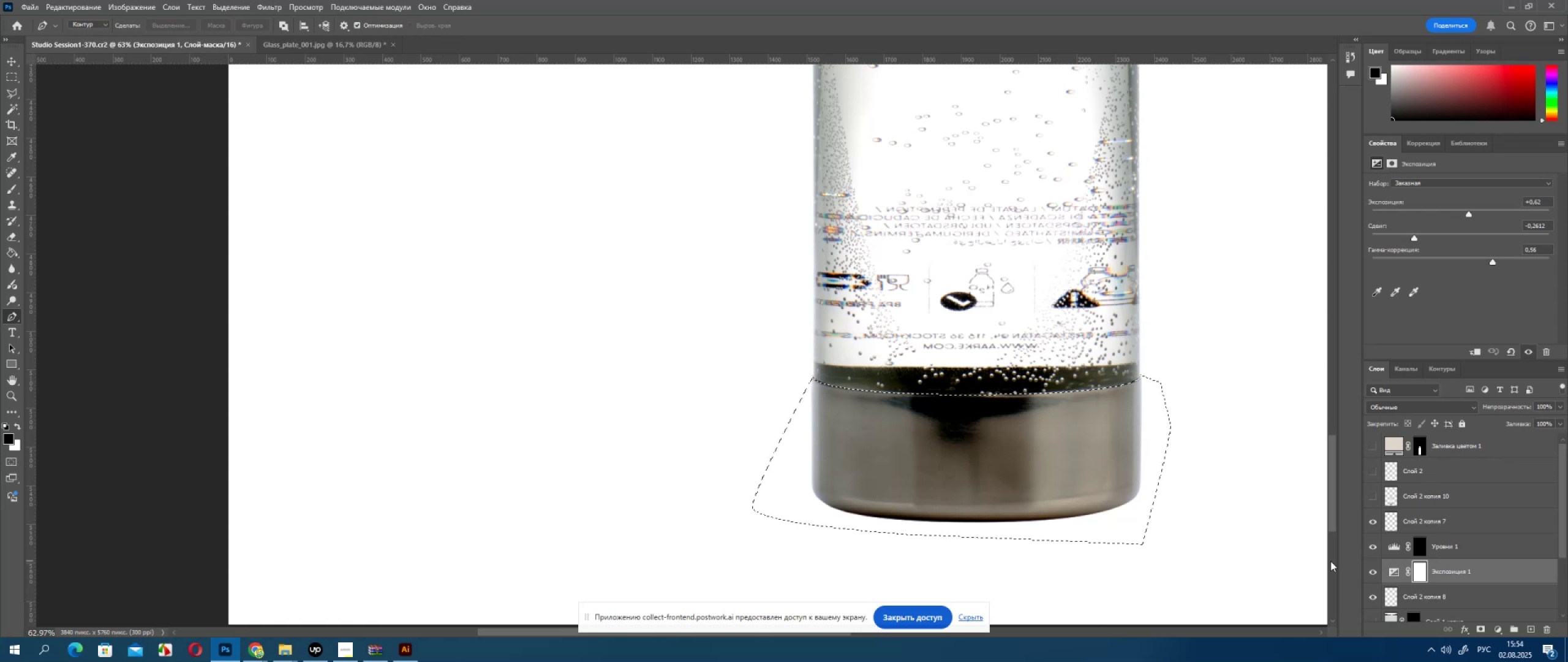 
key(X)
 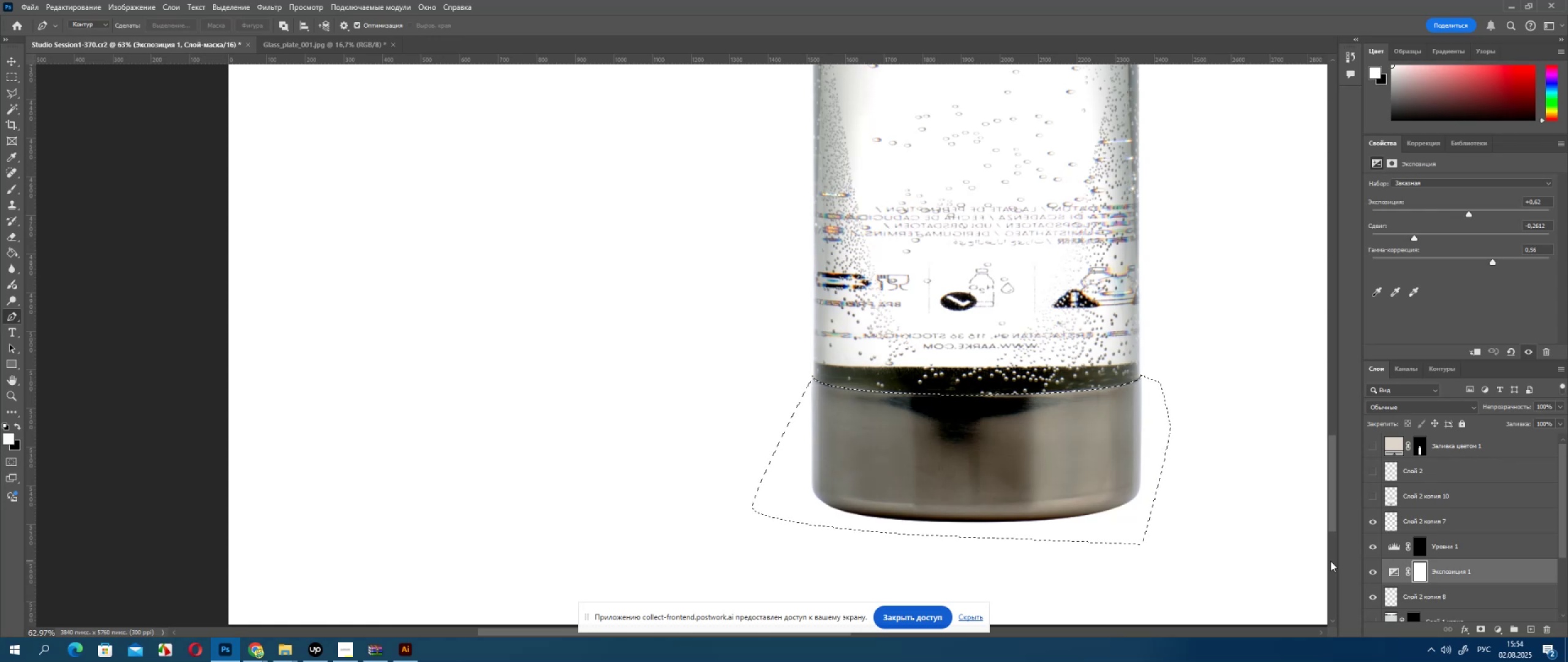 
key(Delete)
 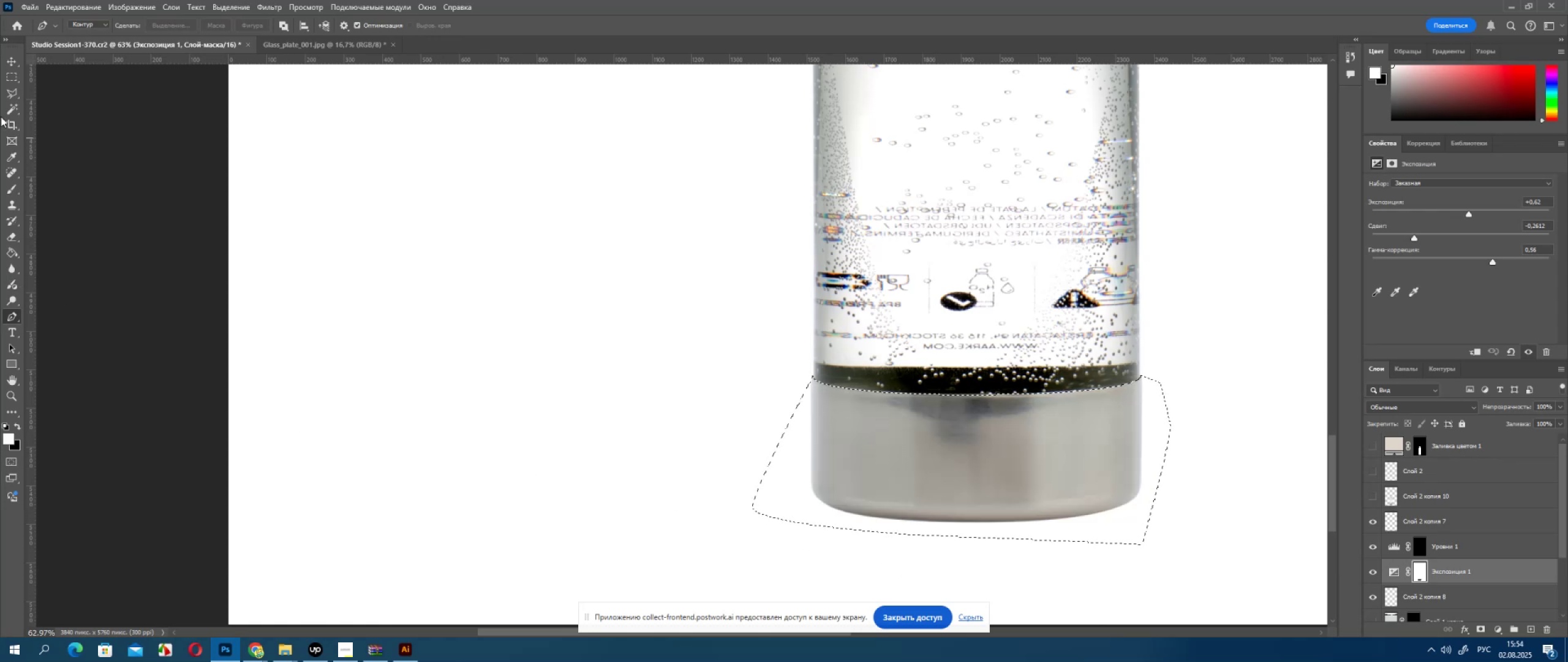 
double_click([598, 462])
 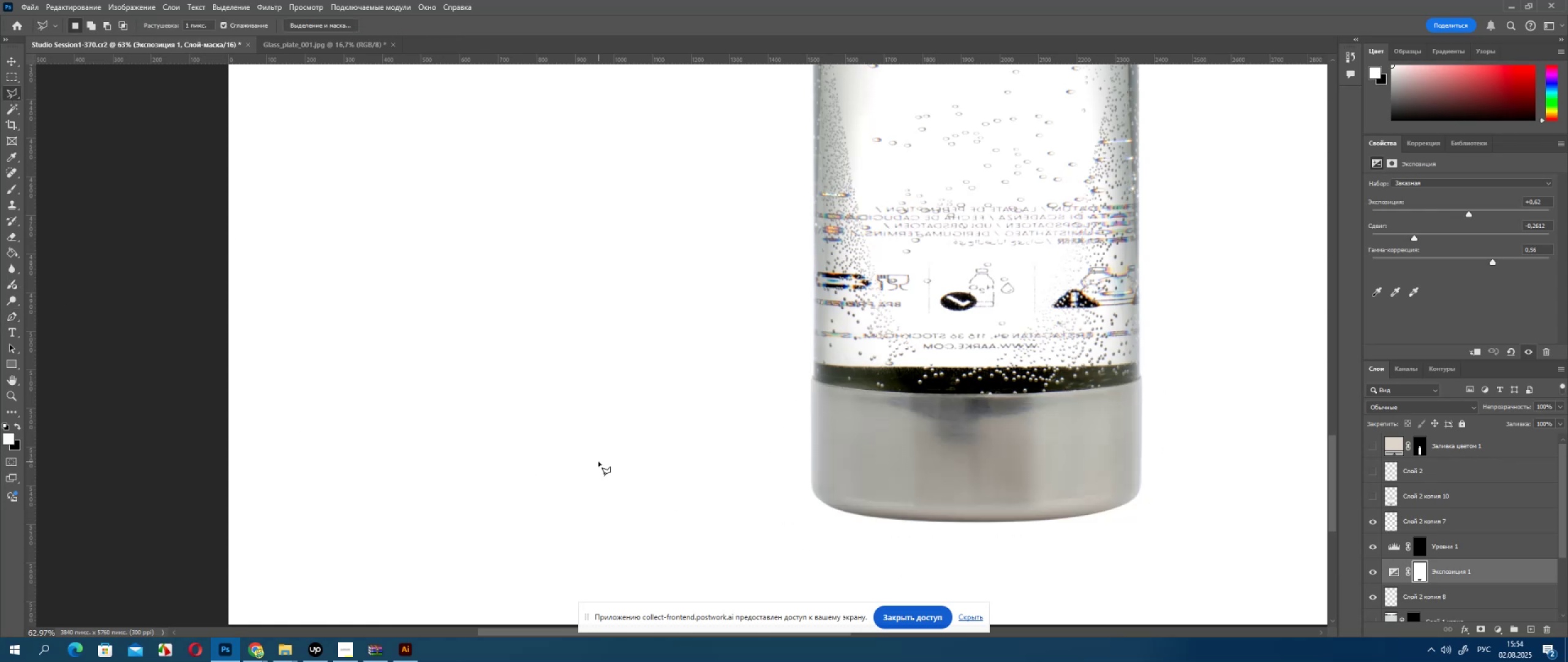 
triple_click([598, 462])
 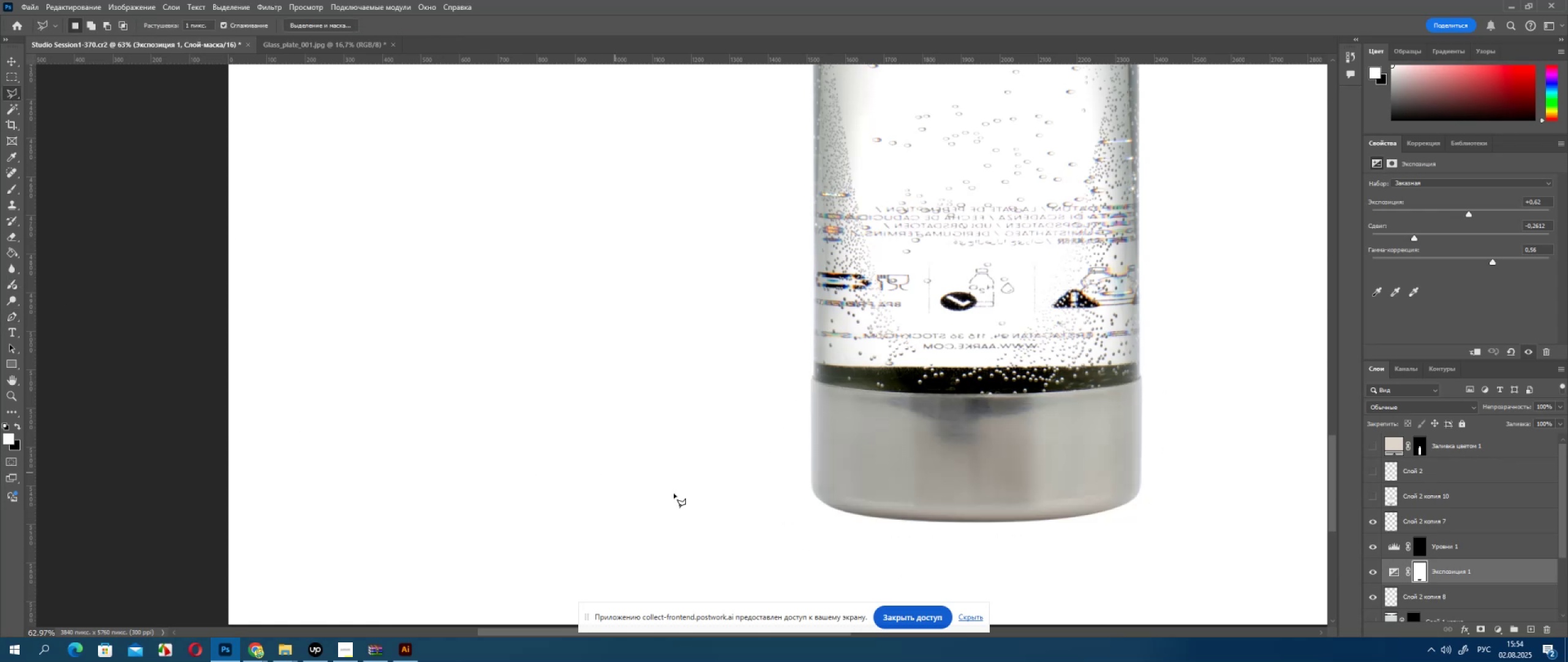 
hold_key(key=AltLeft, duration=0.59)
scroll: coordinate [1019, 570], scroll_direction: down, amount: 8.0
 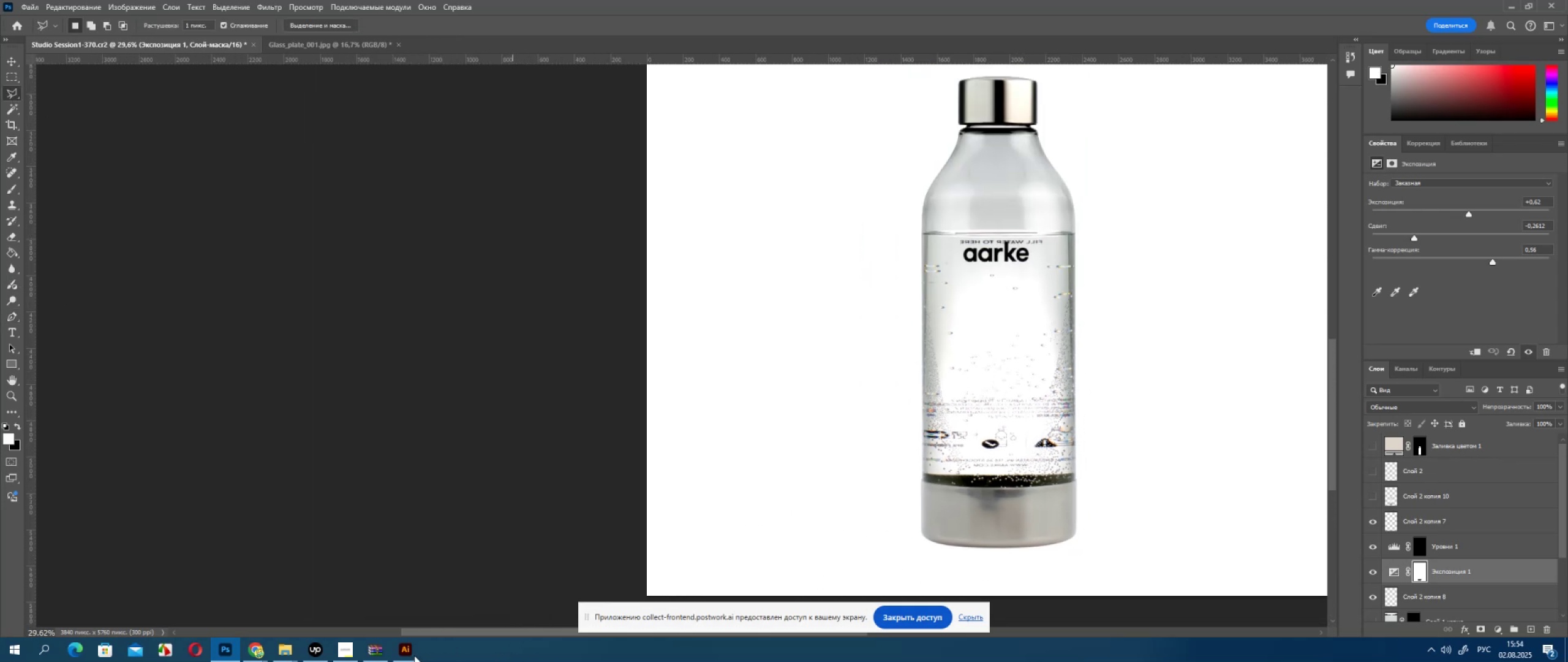 
left_click([405, 653])
 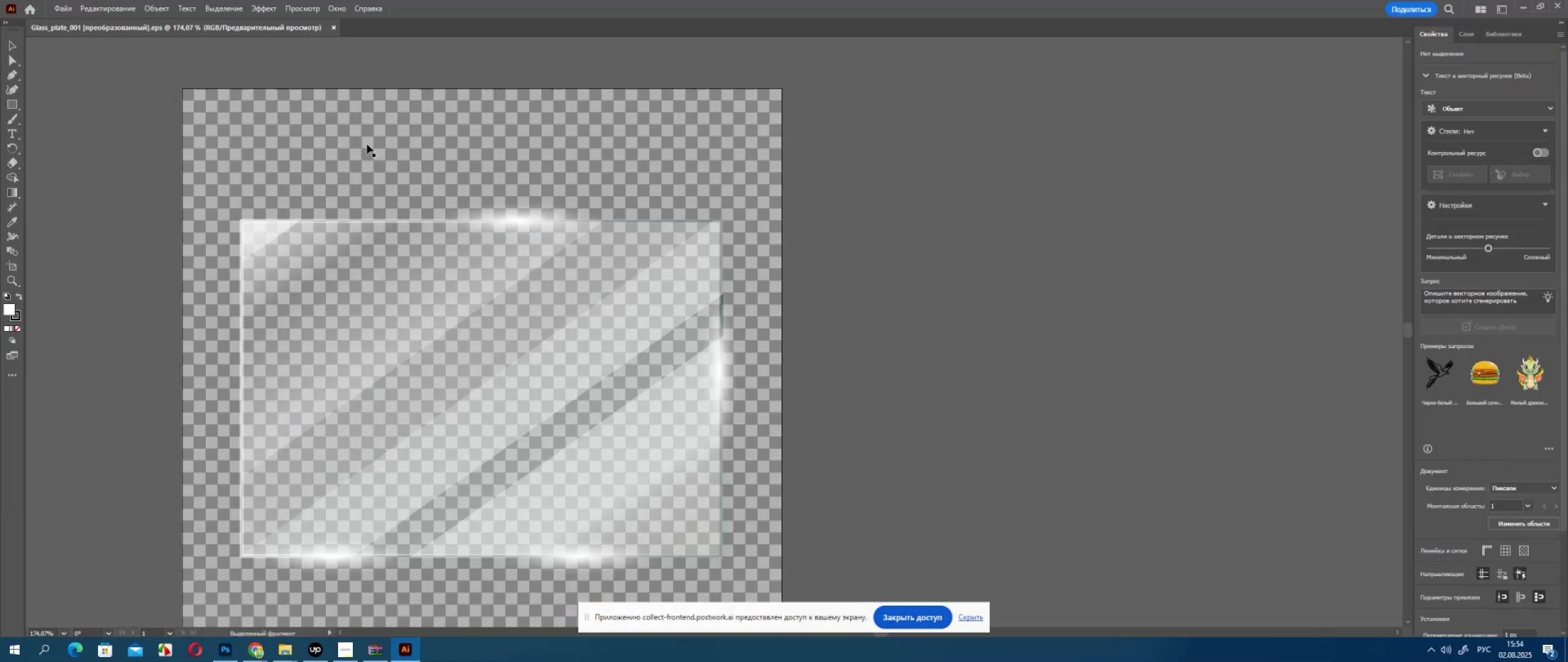 
left_click_drag(start_coordinate=[0, 45], to_coordinate=[2, 48])
 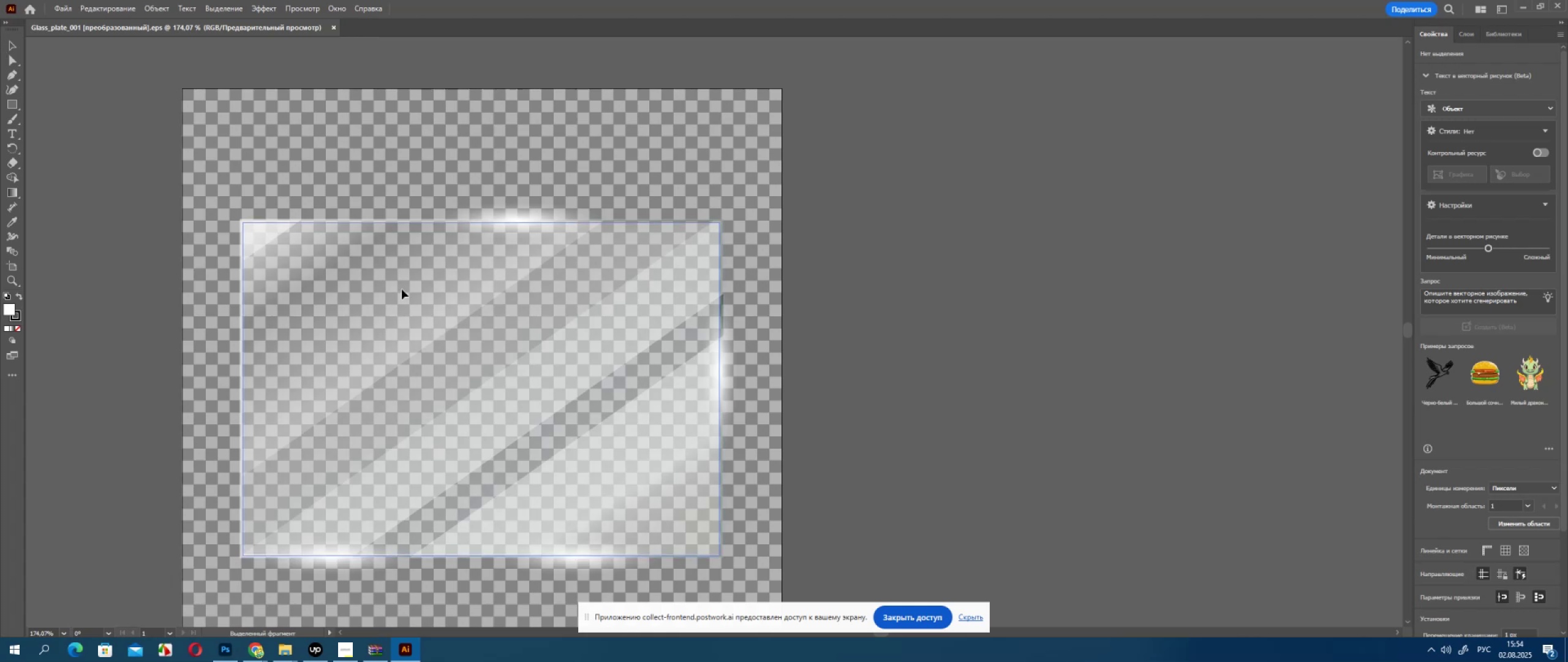 
double_click([402, 289])
 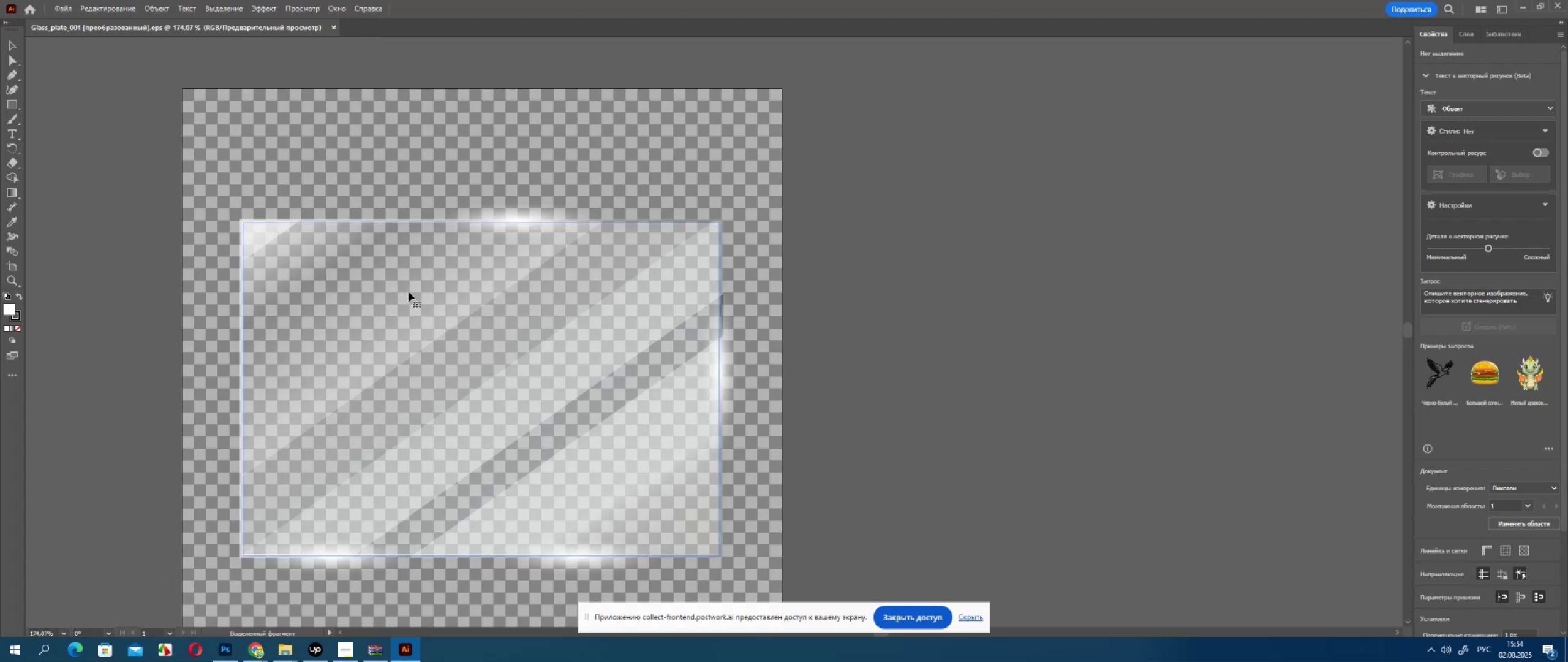 
left_click_drag(start_coordinate=[461, 305], to_coordinate=[477, 305])
 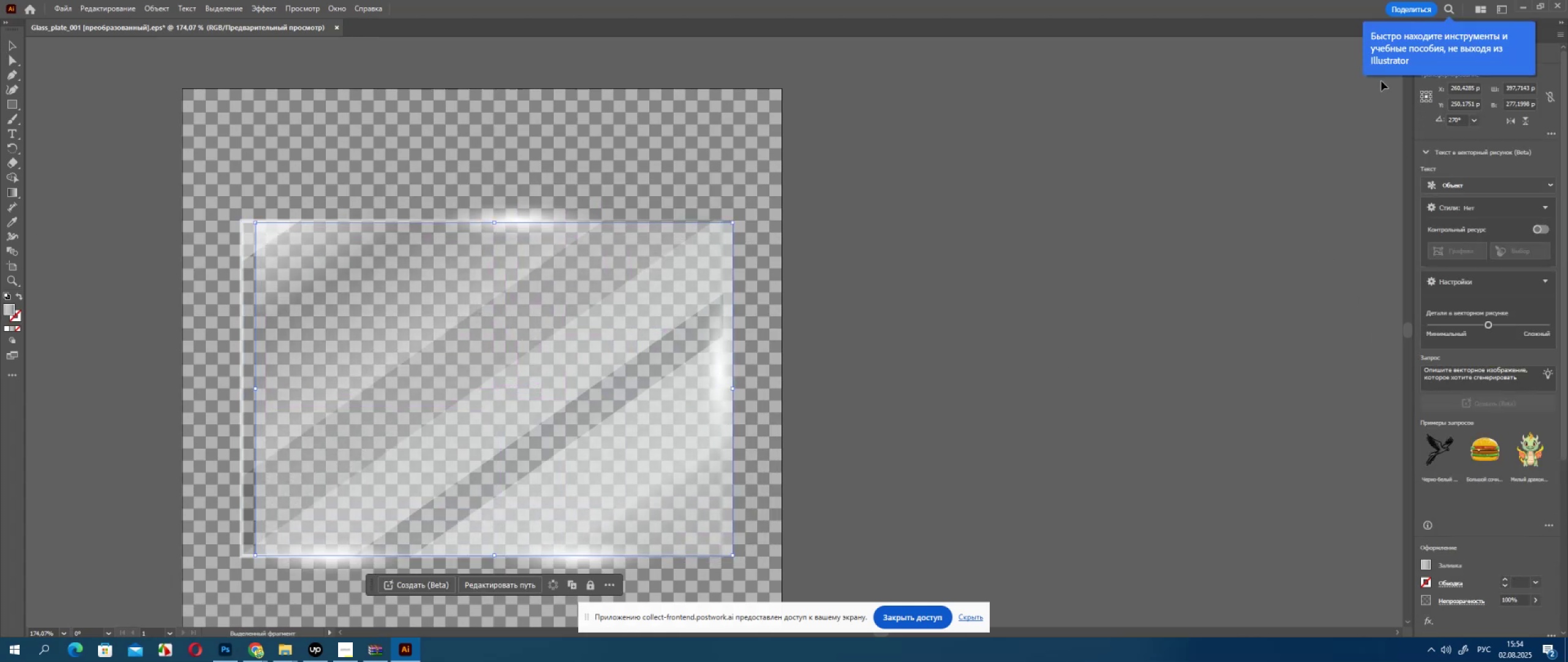 
left_click([1366, 142])
 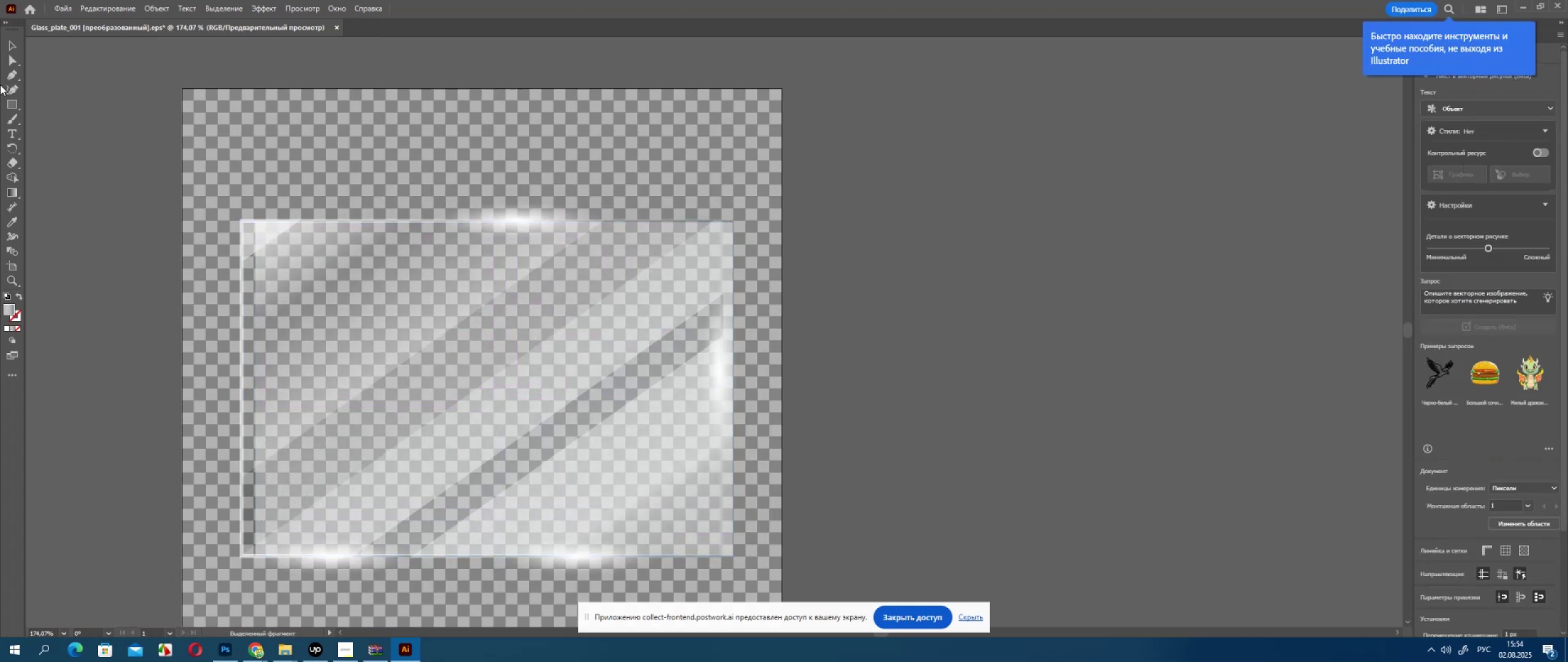 
left_click_drag(start_coordinate=[403, 312], to_coordinate=[803, 258])
 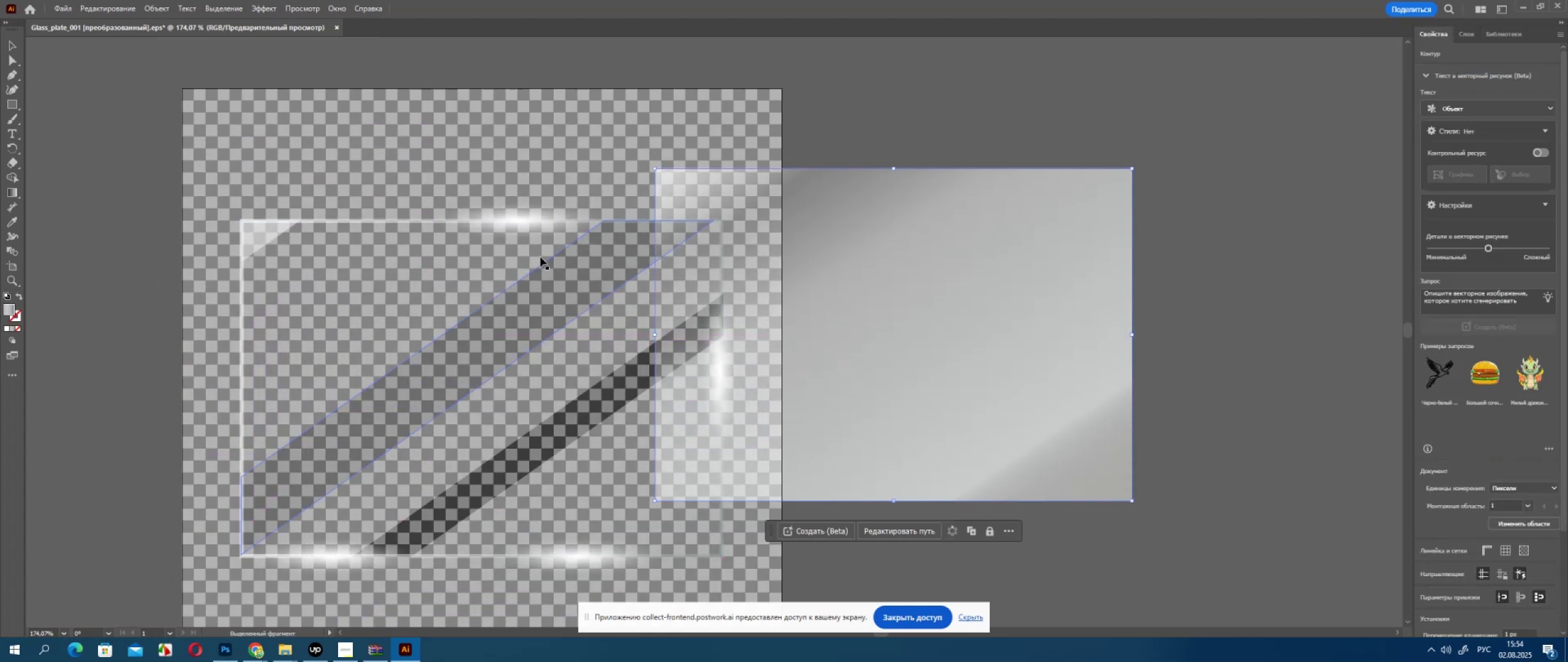 
mouse_move([508, 242])
 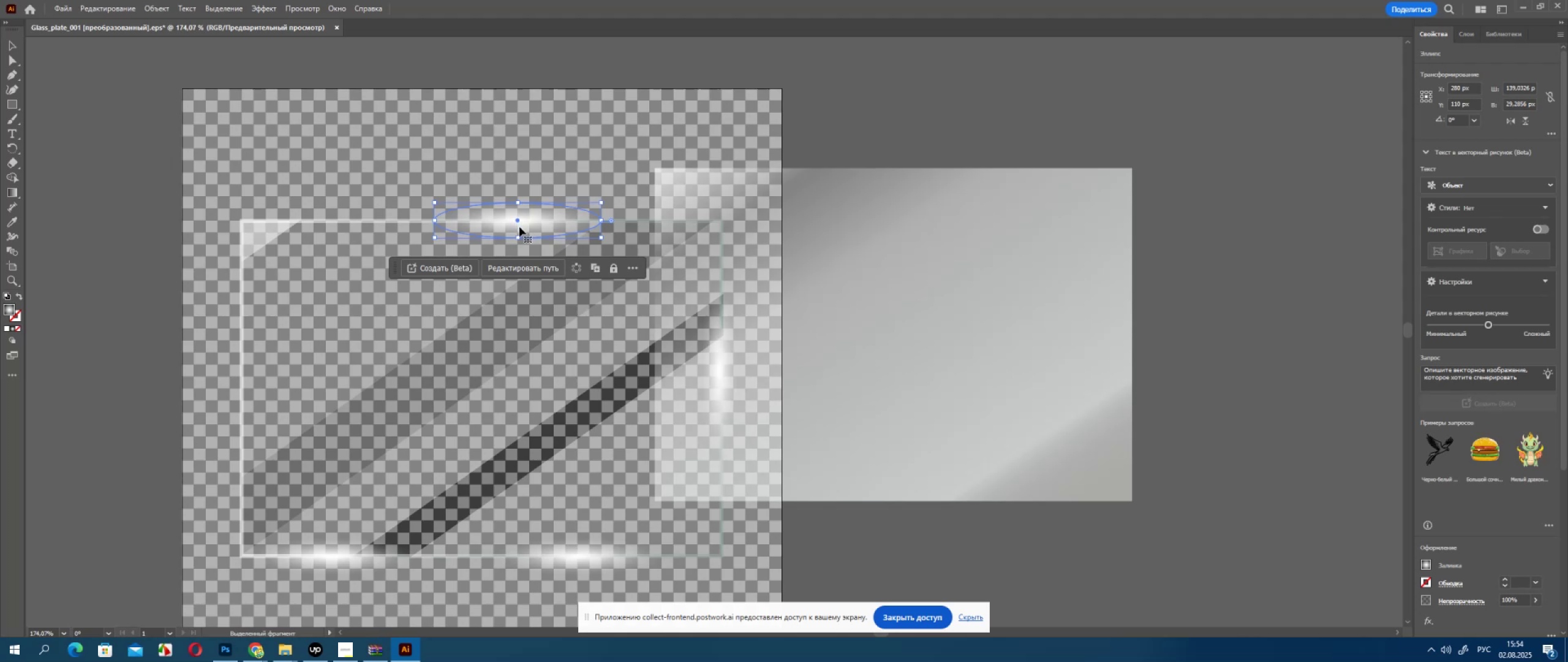 
key(Control+Z)
 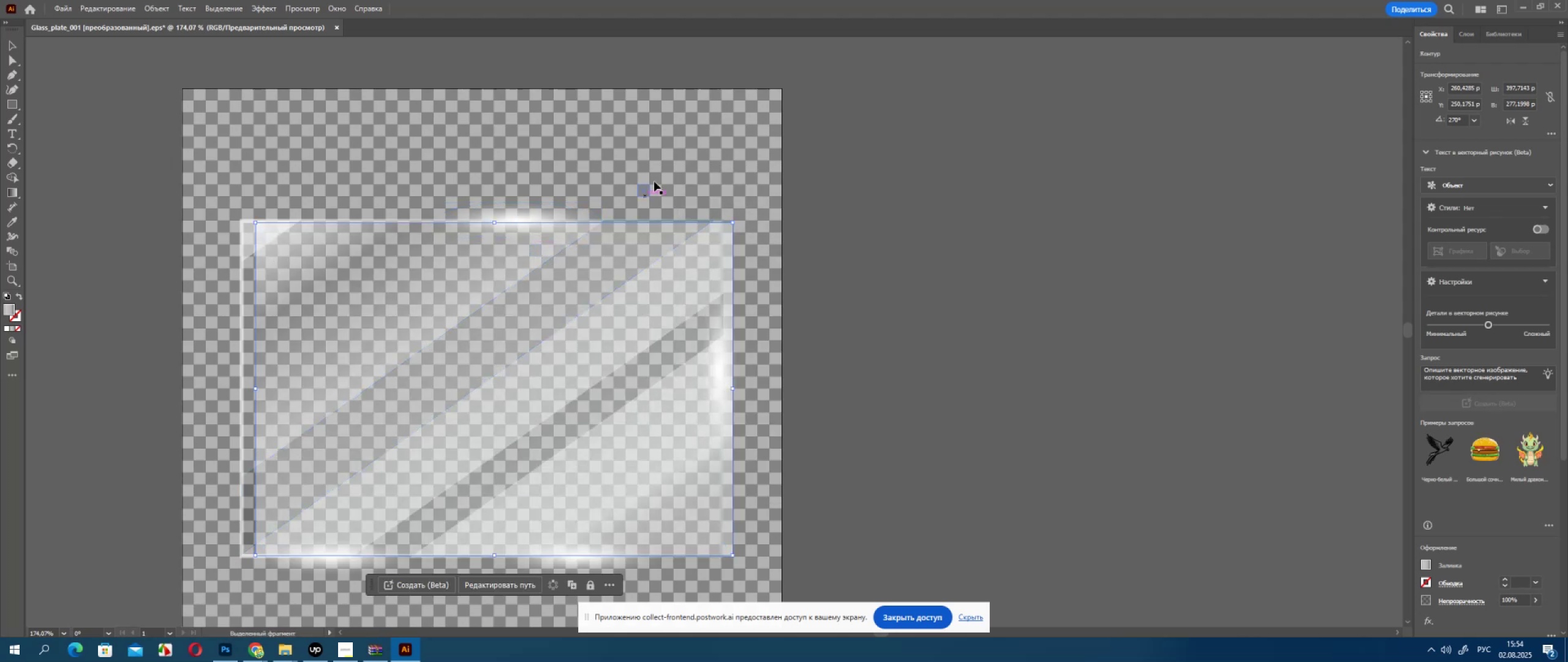 
left_click([658, 168])
 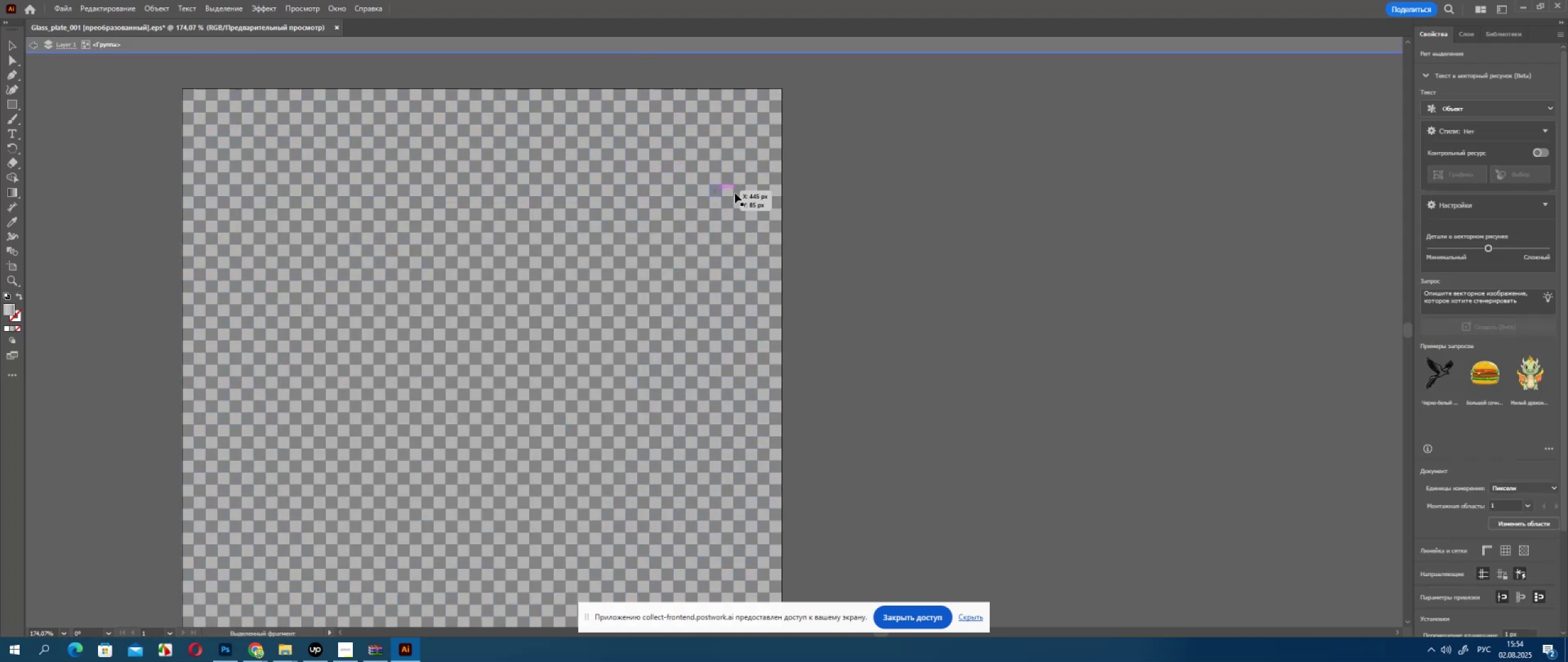 
left_click([741, 191])
 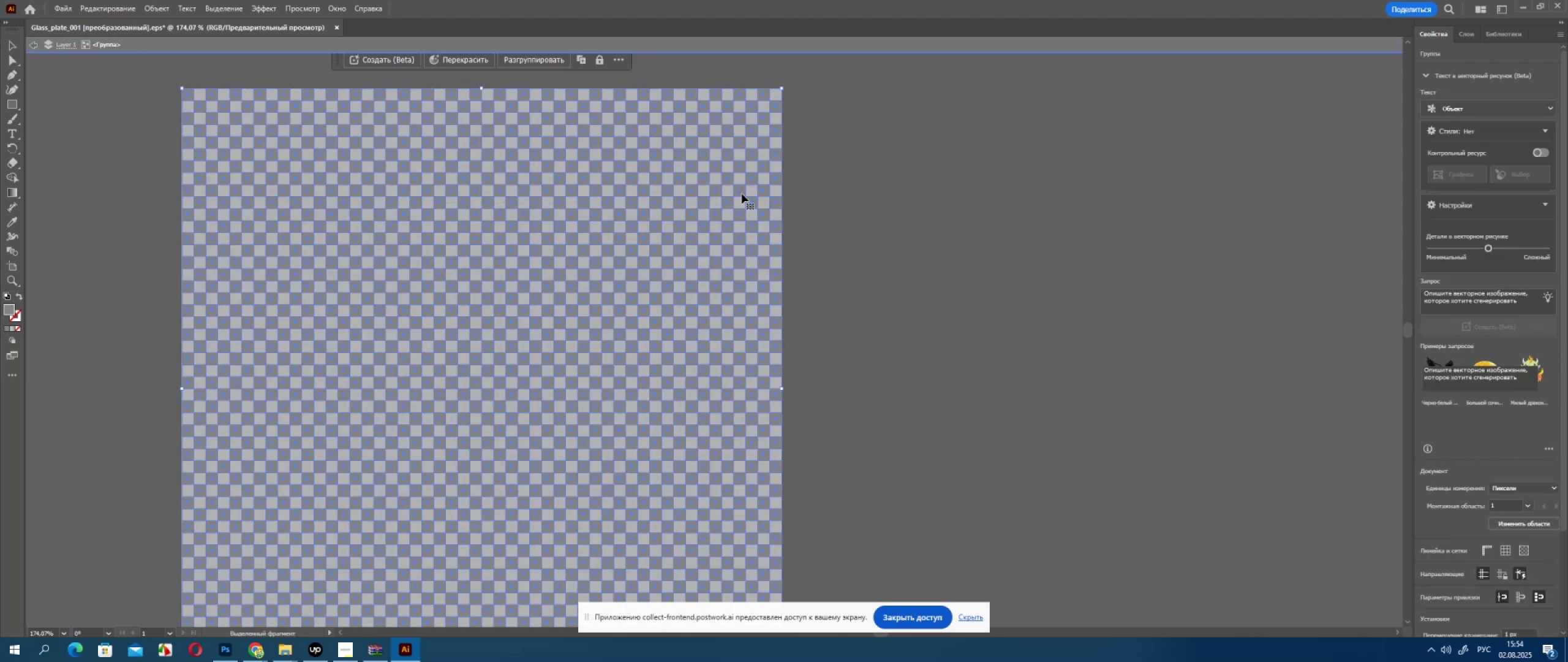 
key(Delete)
 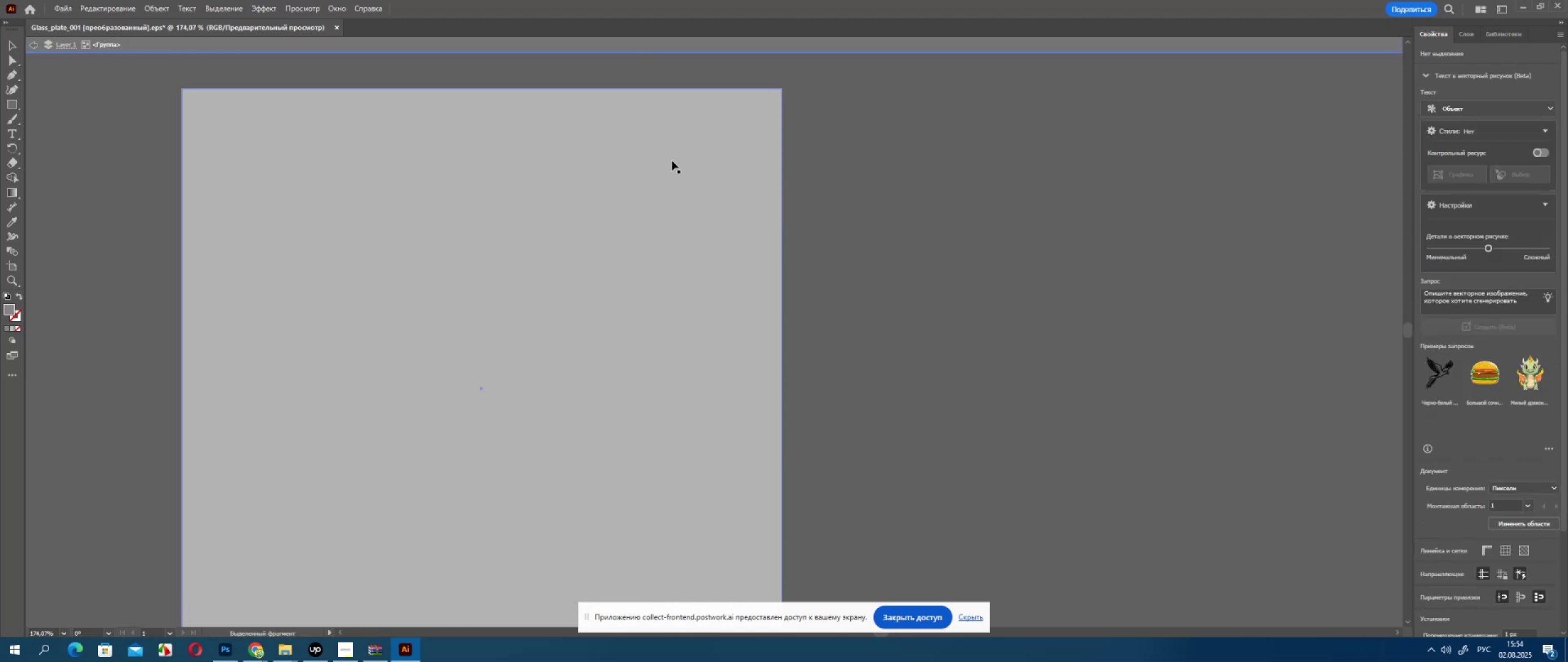 
double_click([672, 161])
 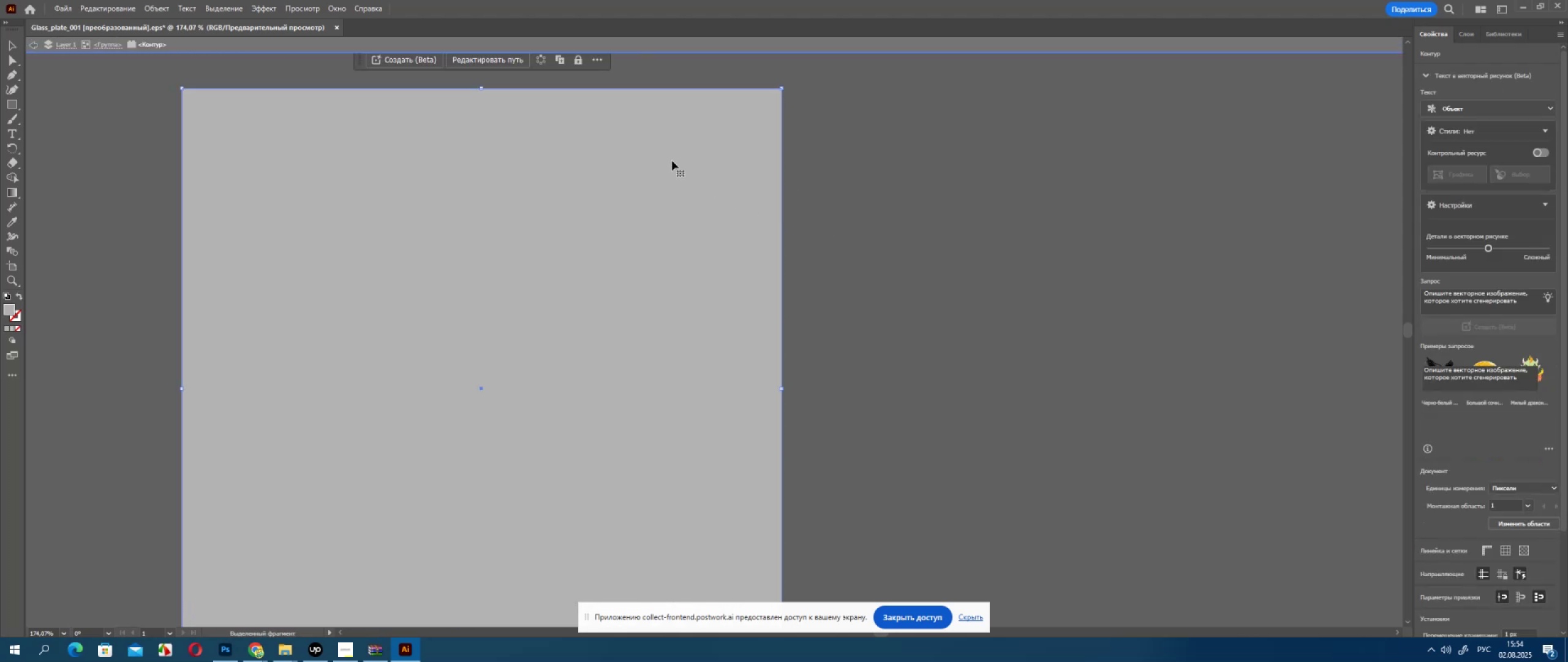 
key(Delete)
 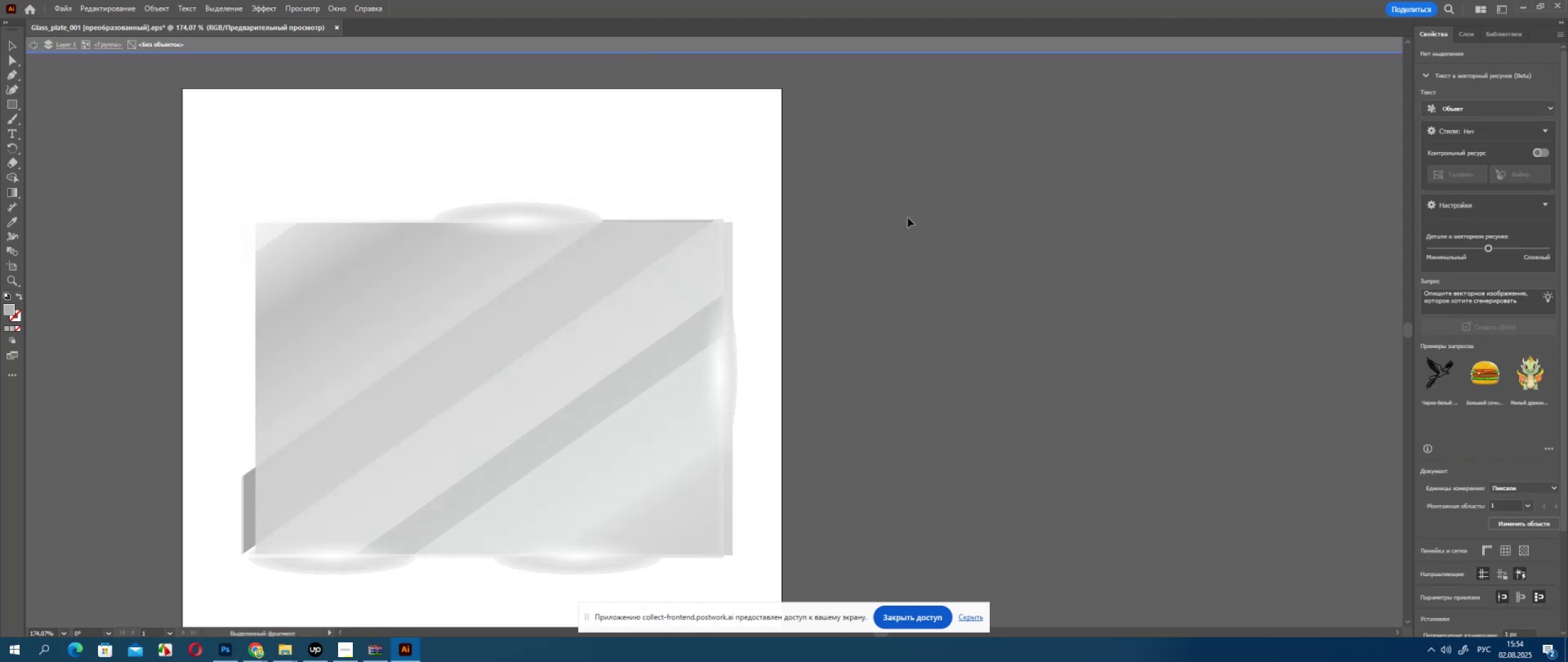 
double_click([908, 218])
 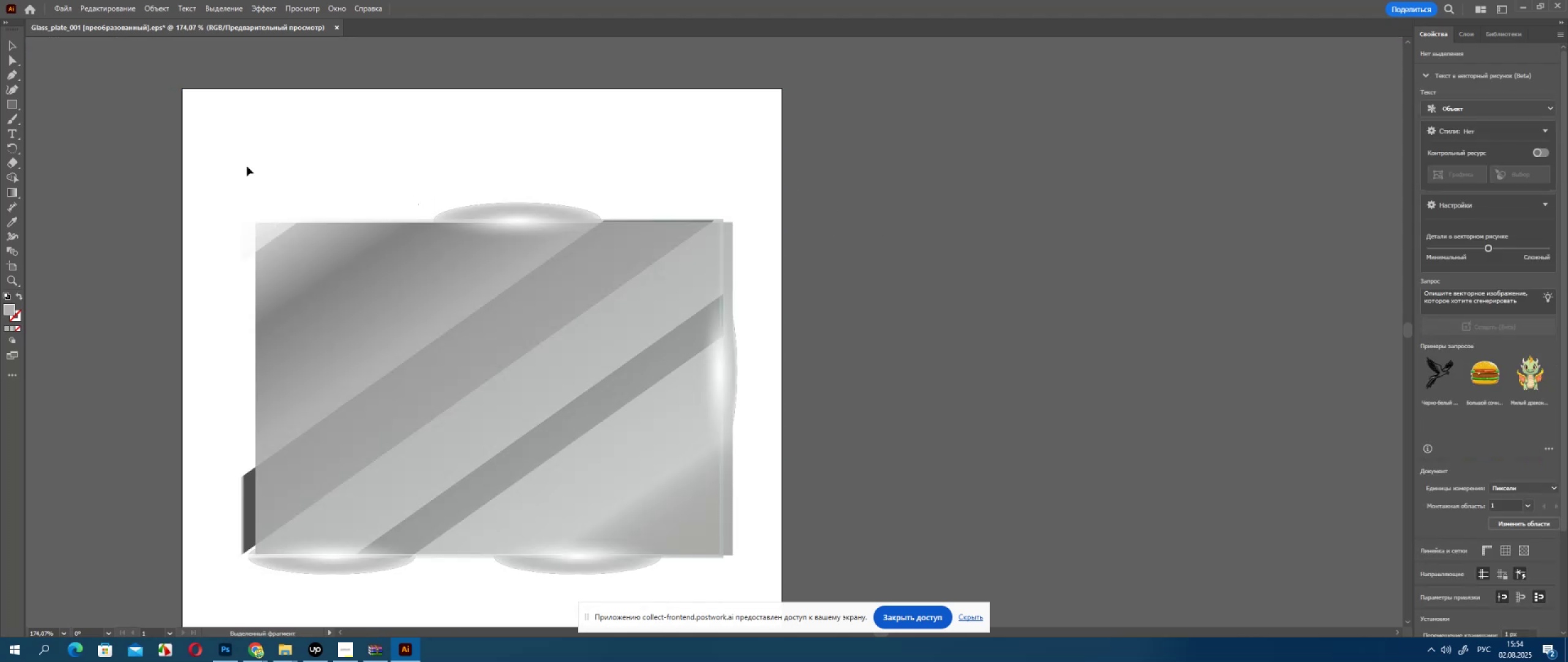 
left_click_drag(start_coordinate=[234, 162], to_coordinate=[780, 596])
 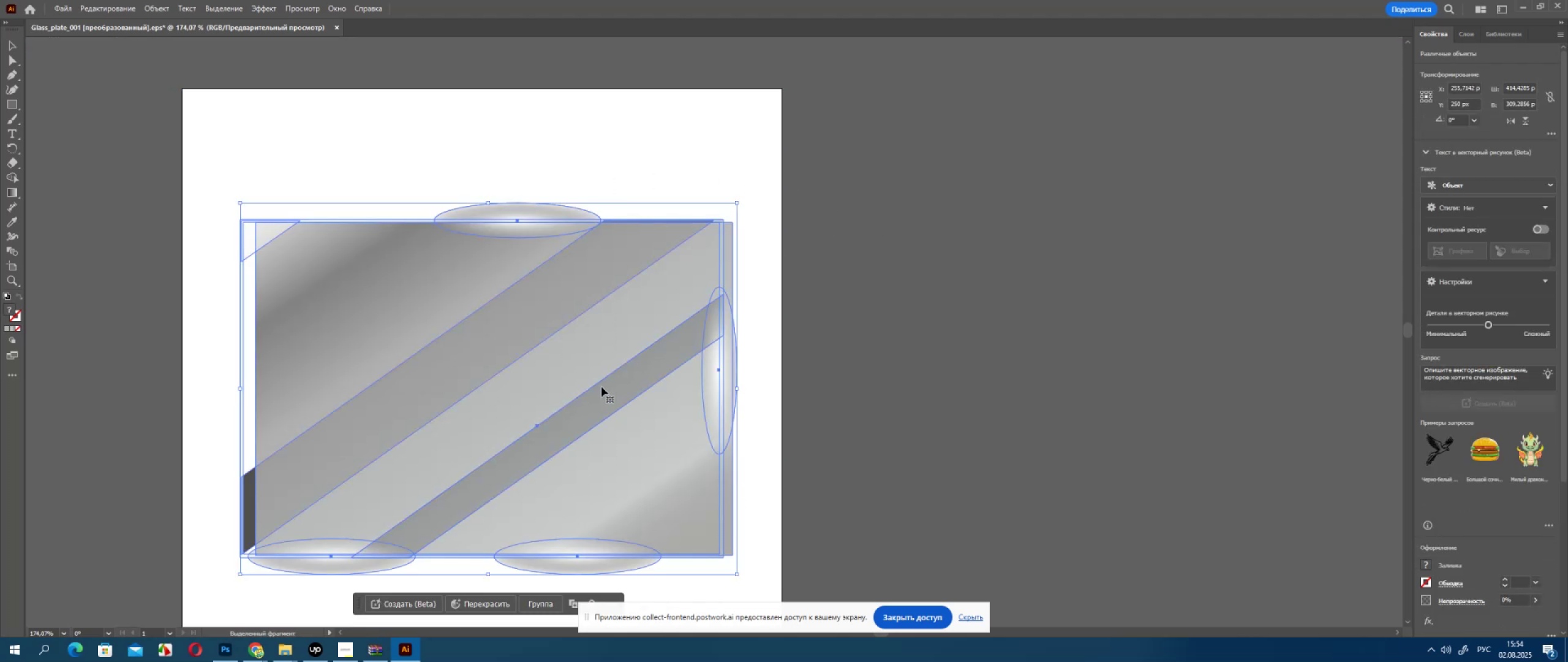 
left_click_drag(start_coordinate=[597, 381], to_coordinate=[548, 349])
 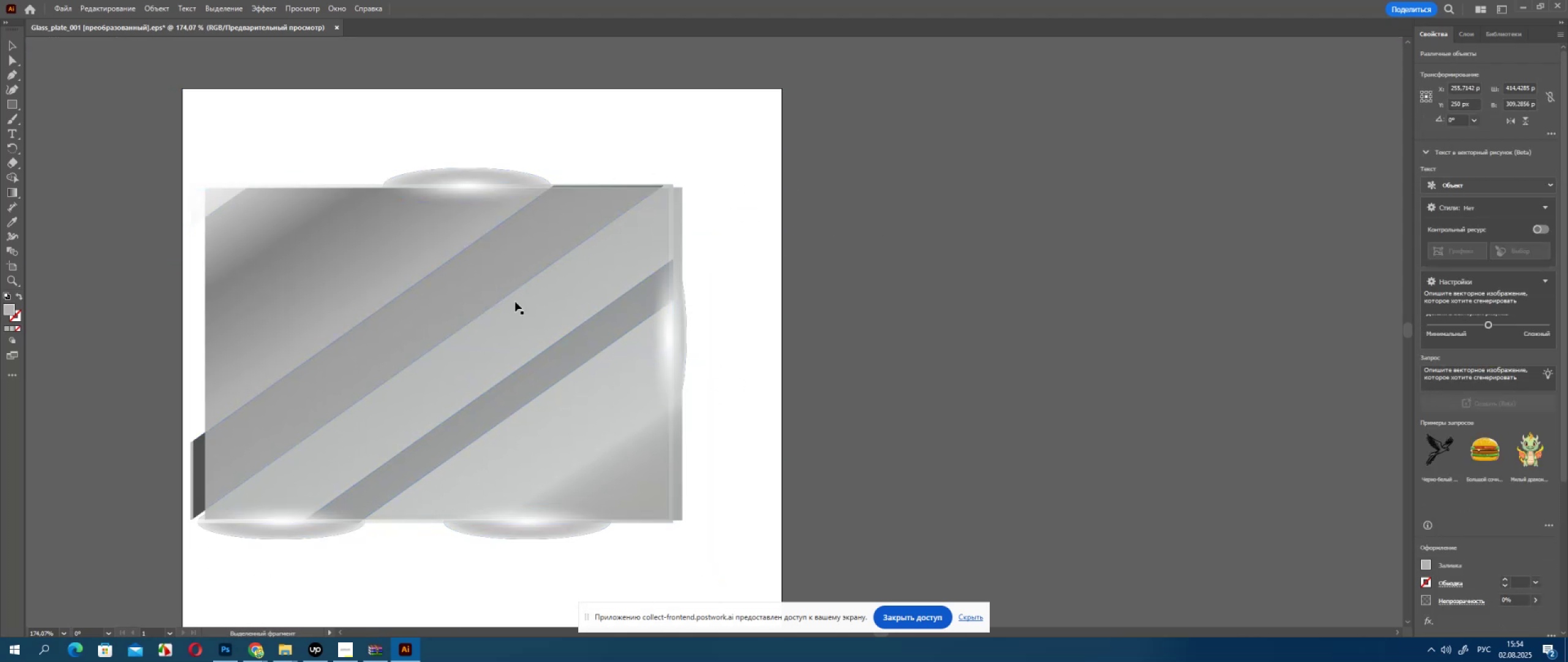 
double_click([514, 301])
 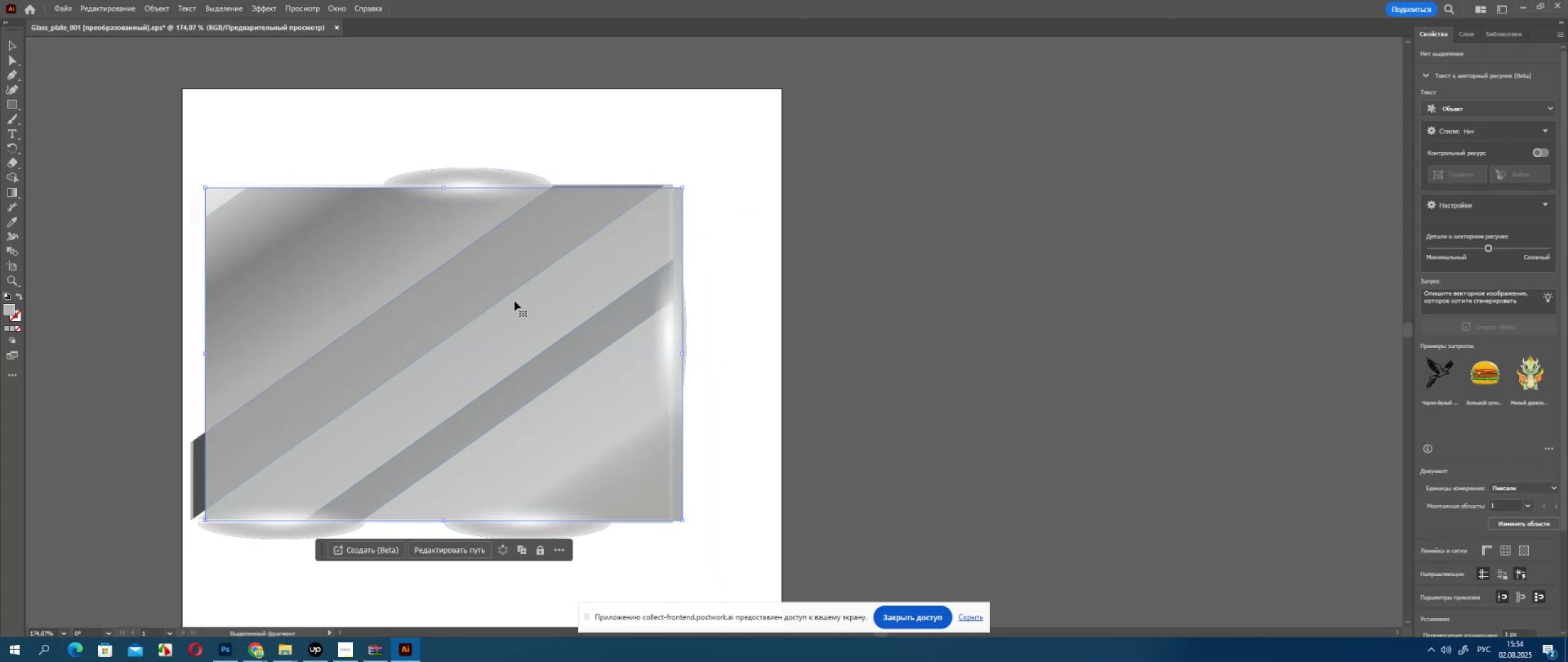 
triple_click([514, 301])
 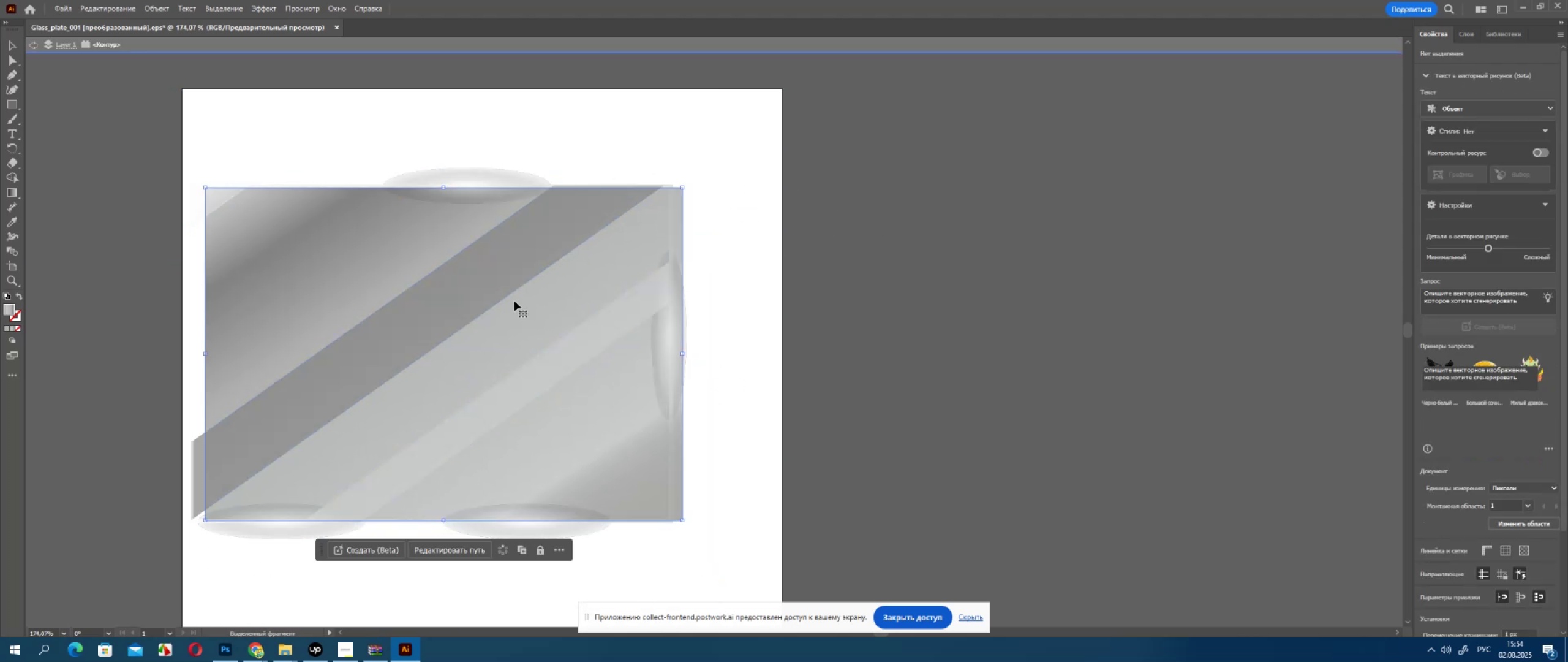 
left_click_drag(start_coordinate=[514, 301], to_coordinate=[986, 330])
 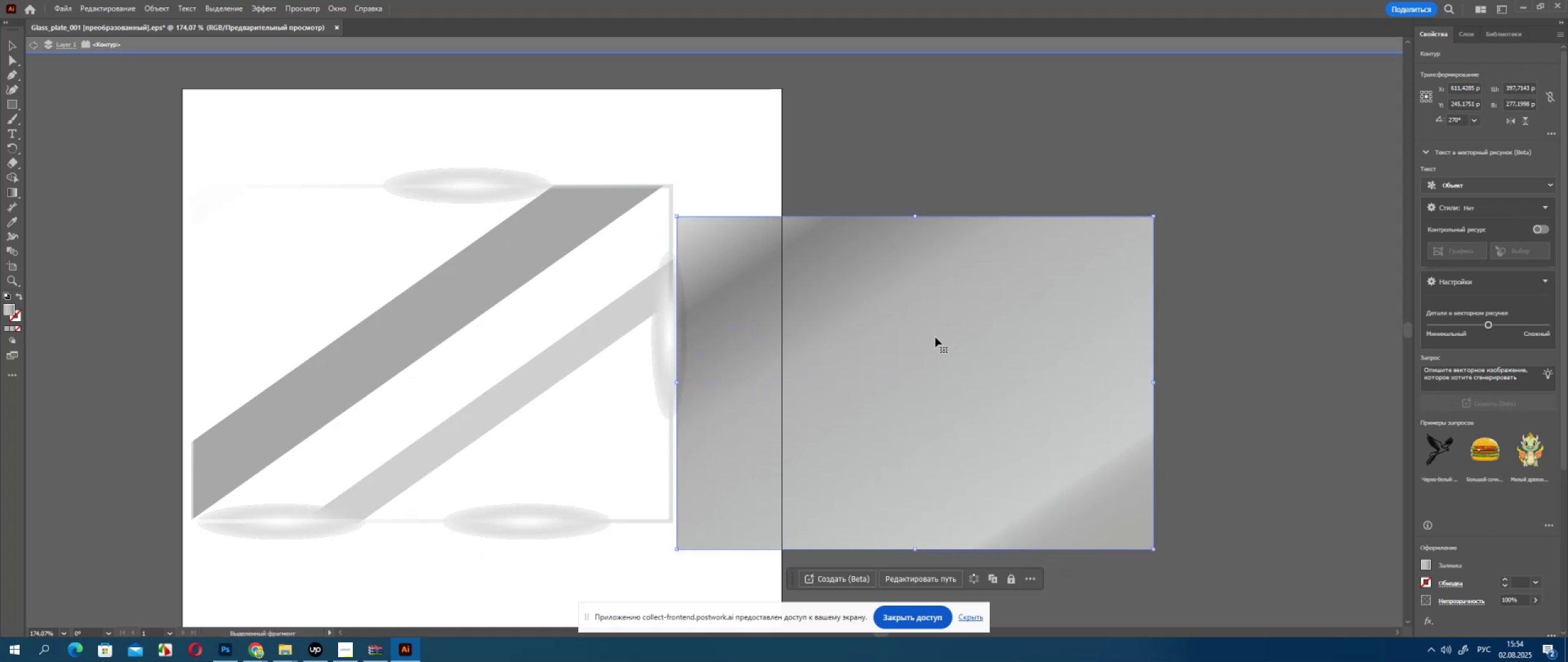 
left_click_drag(start_coordinate=[935, 332], to_coordinate=[939, 353])
 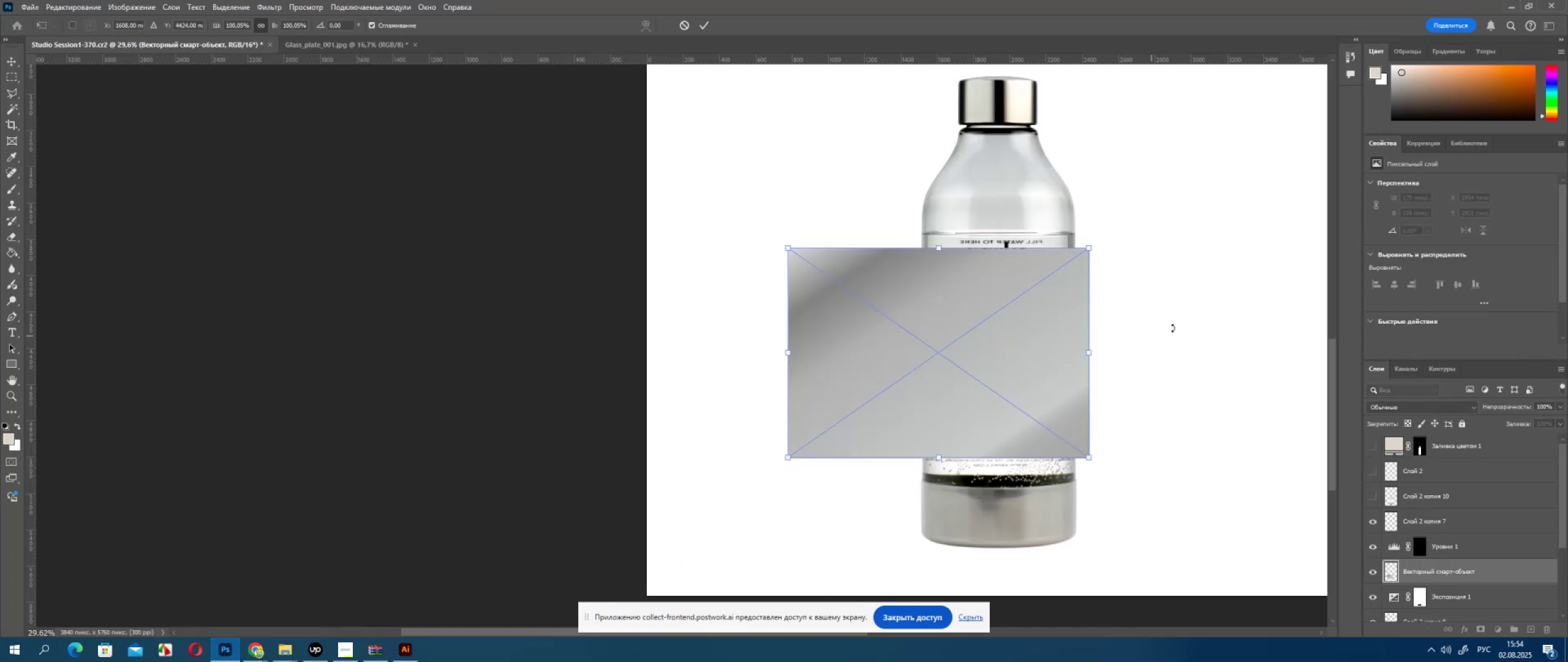 
wait(6.99)
 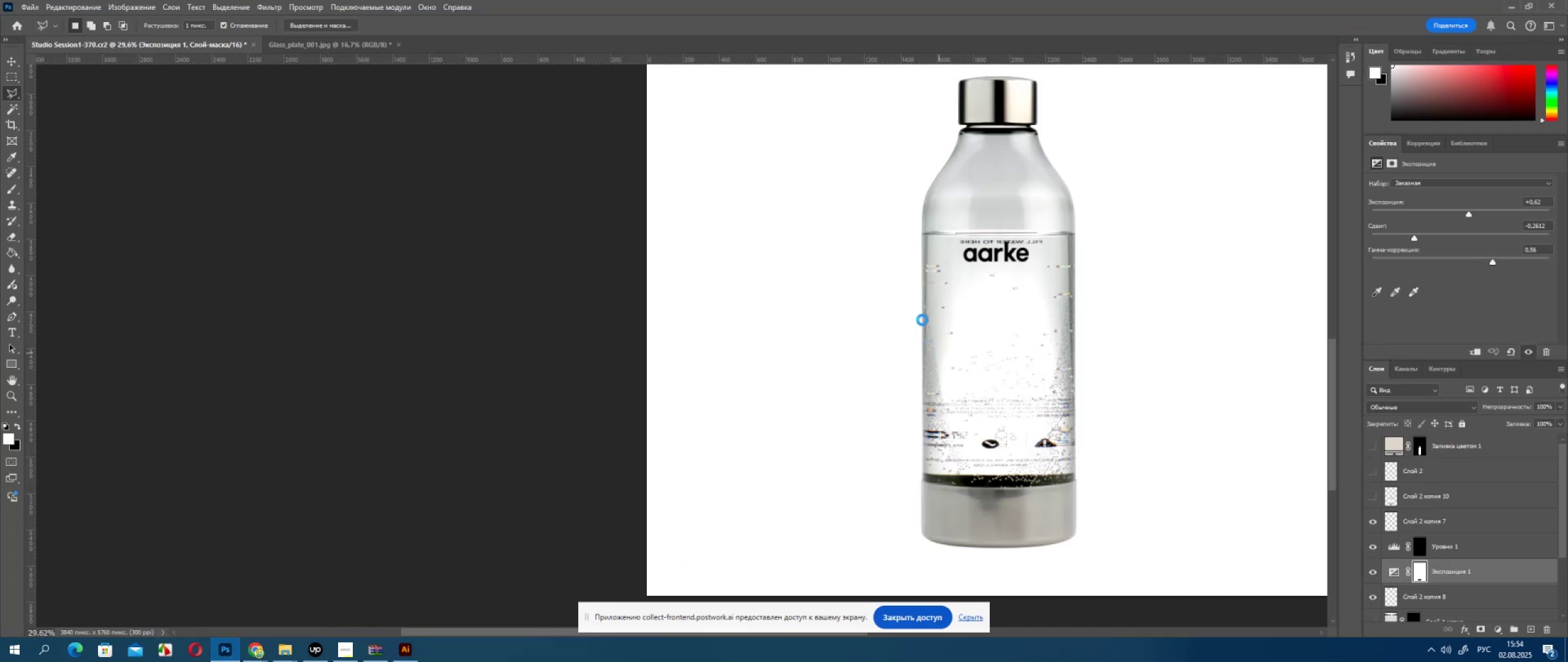 
double_click([1419, 405])
 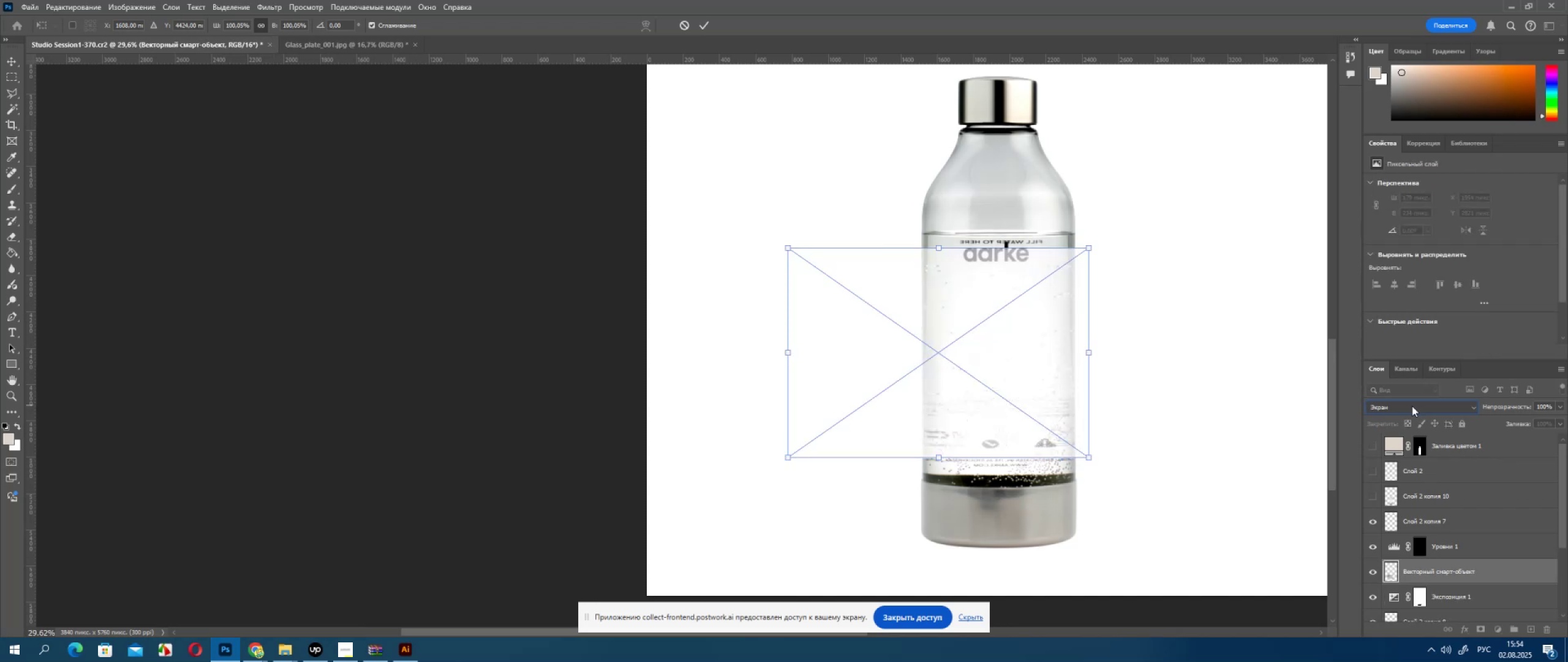 
left_click_drag(start_coordinate=[975, 318], to_coordinate=[1083, 203])
 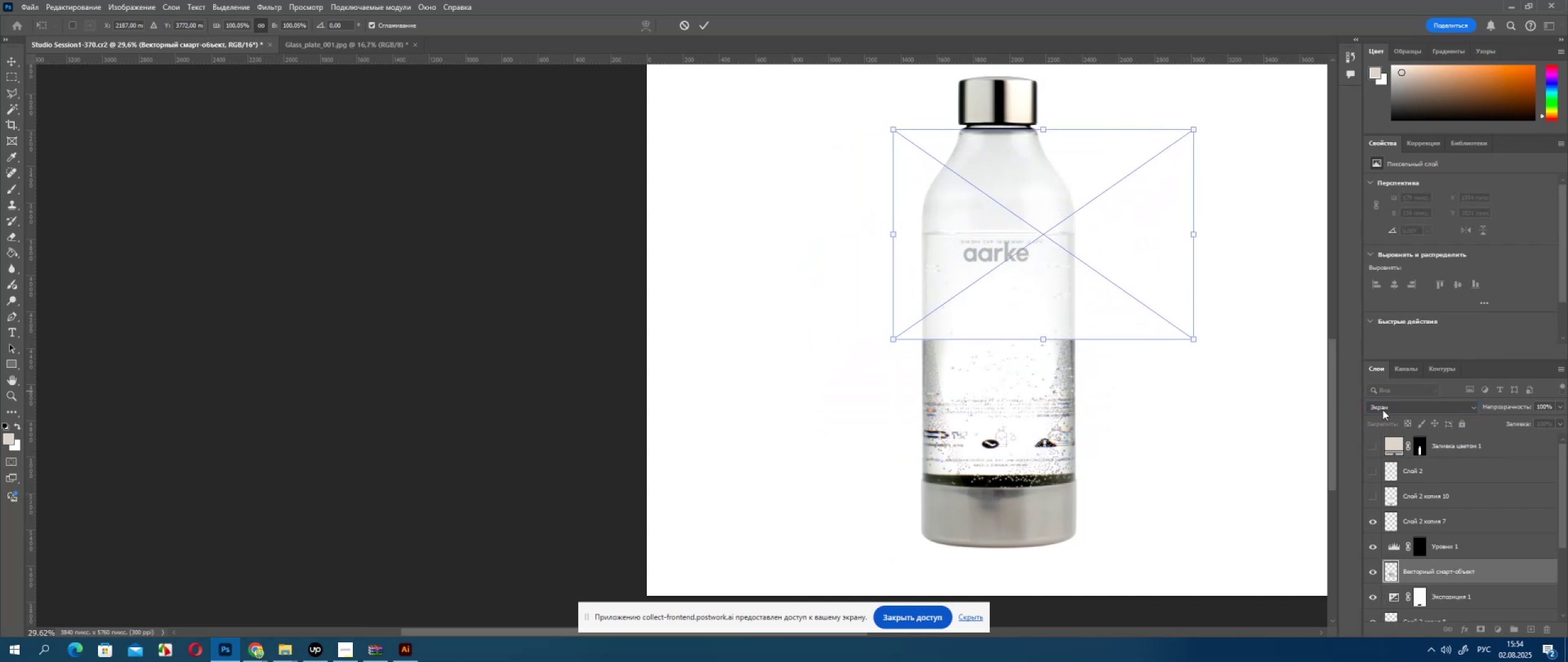 
double_click([1382, 409])
 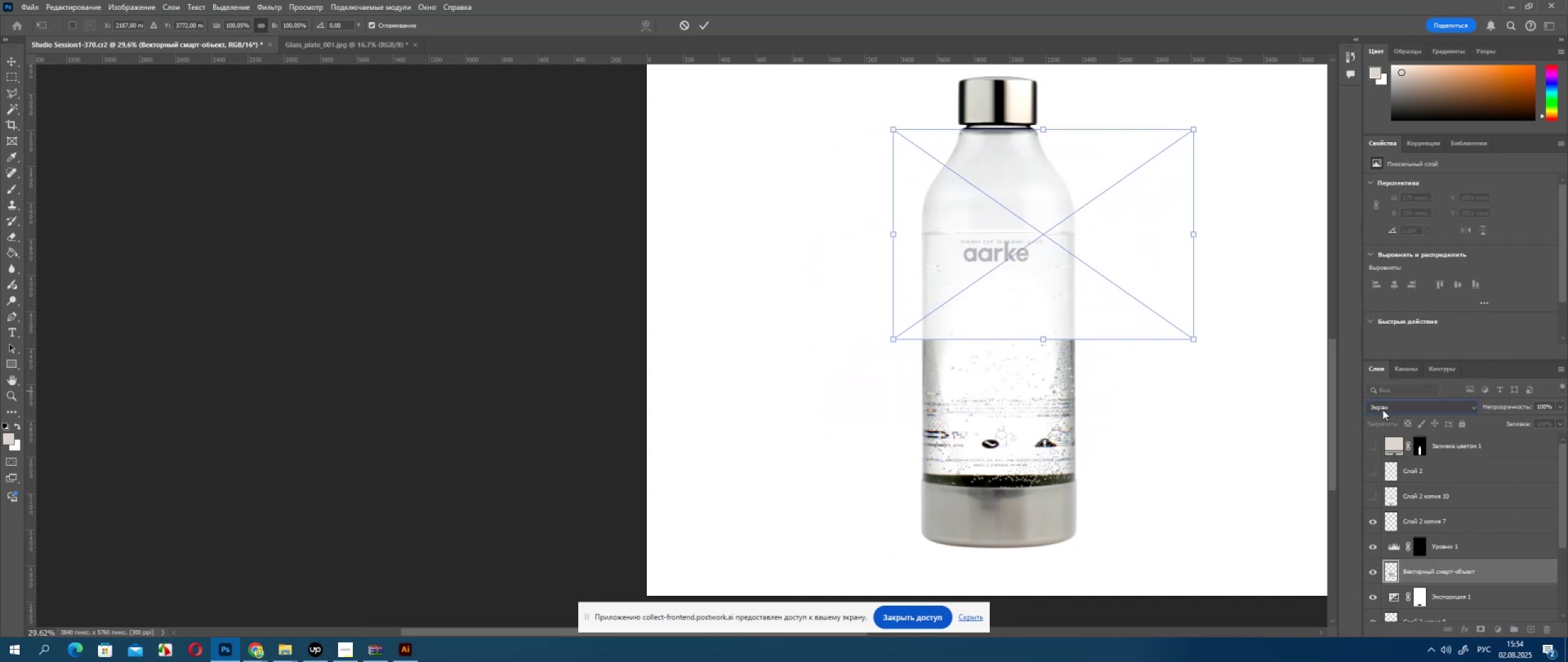 
left_click([1382, 409])
 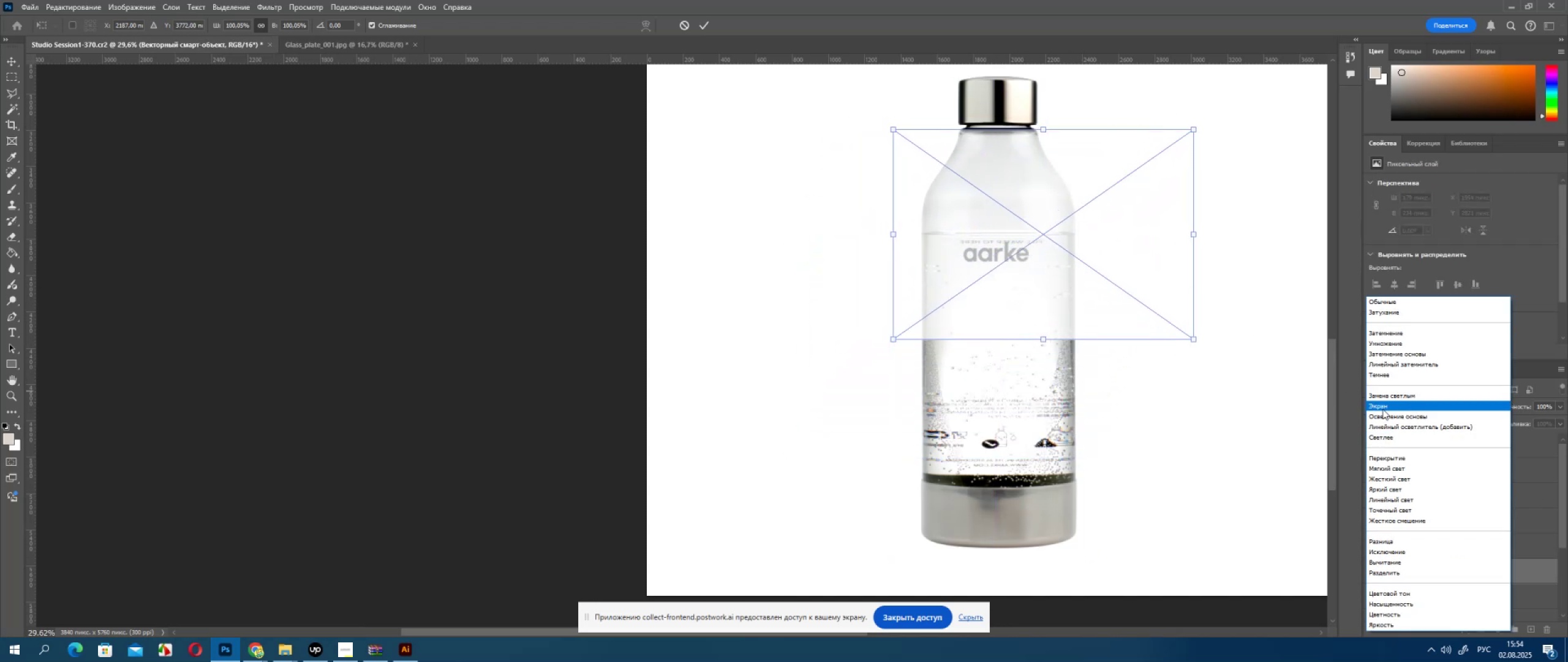 
scroll: coordinate [1382, 409], scroll_direction: down, amount: 2.0
 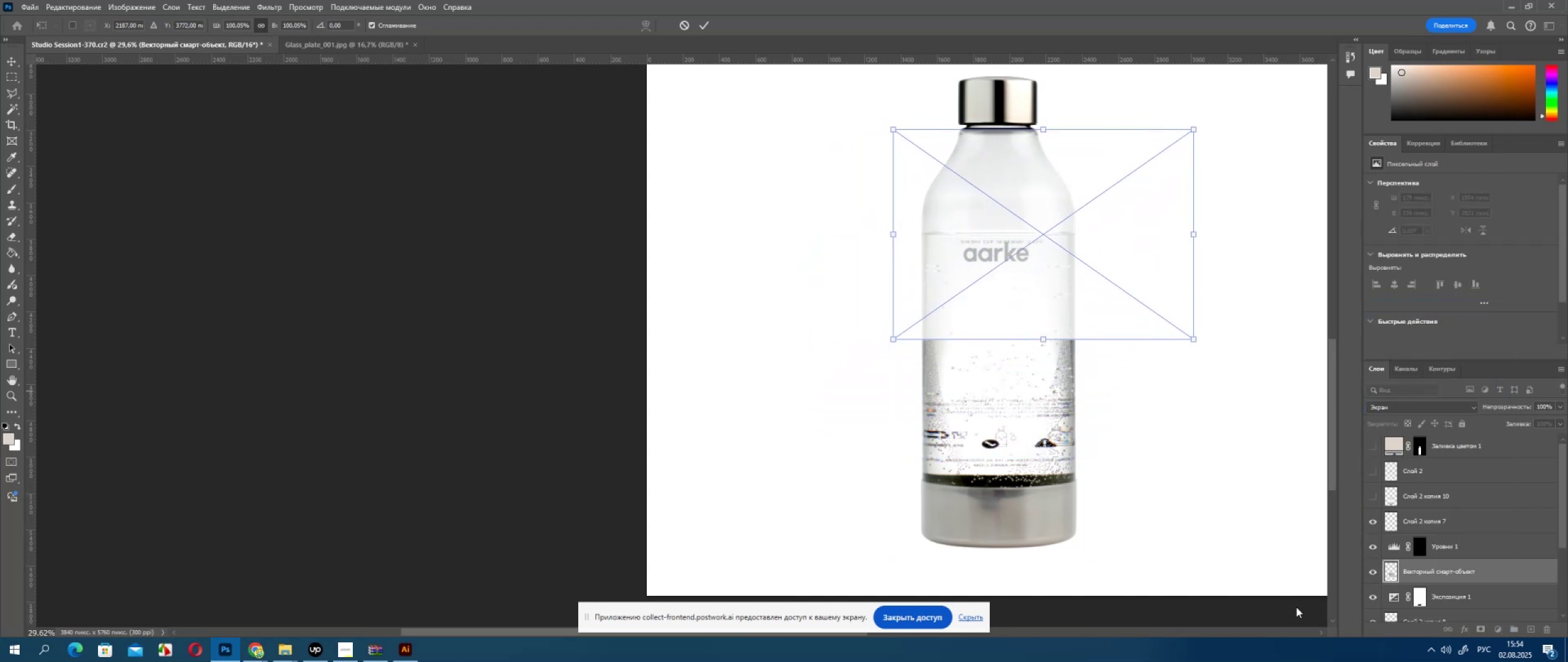 
wait(5.6)
 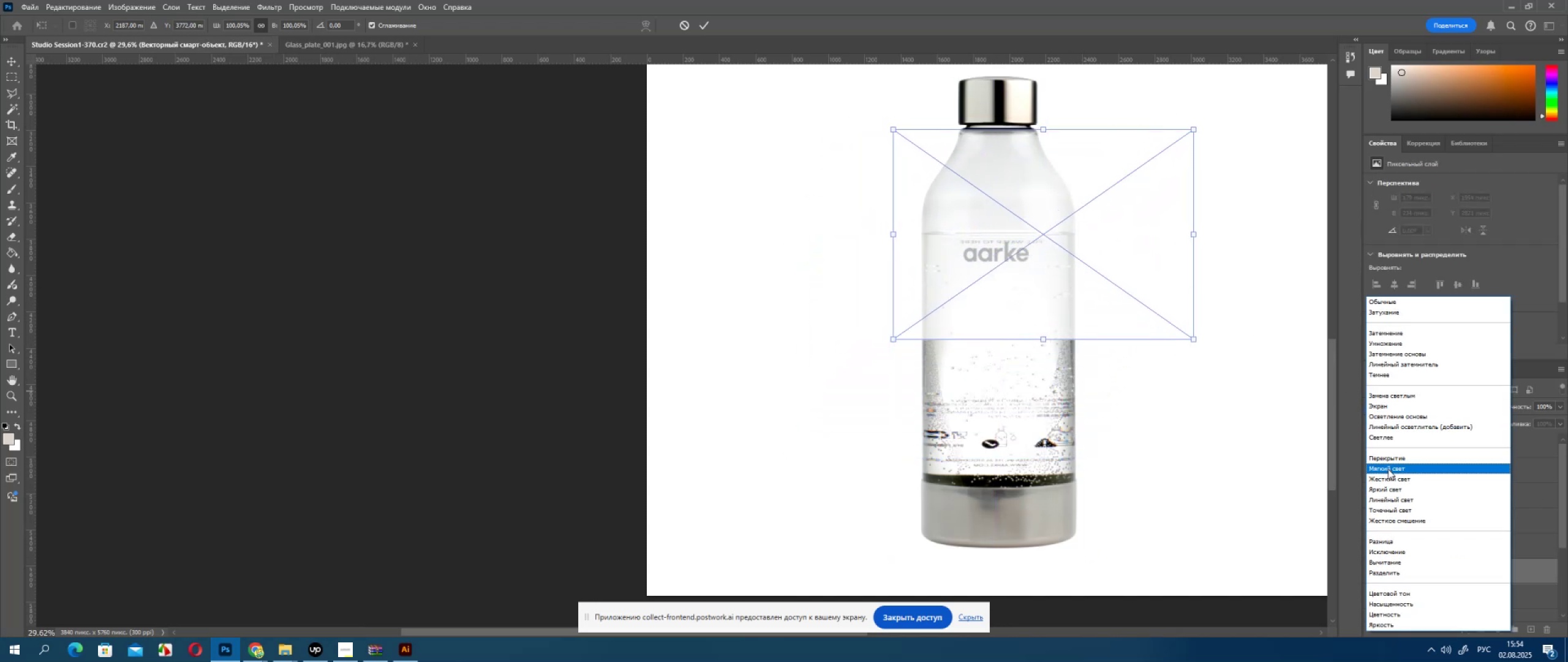 
double_click([1373, 570])
 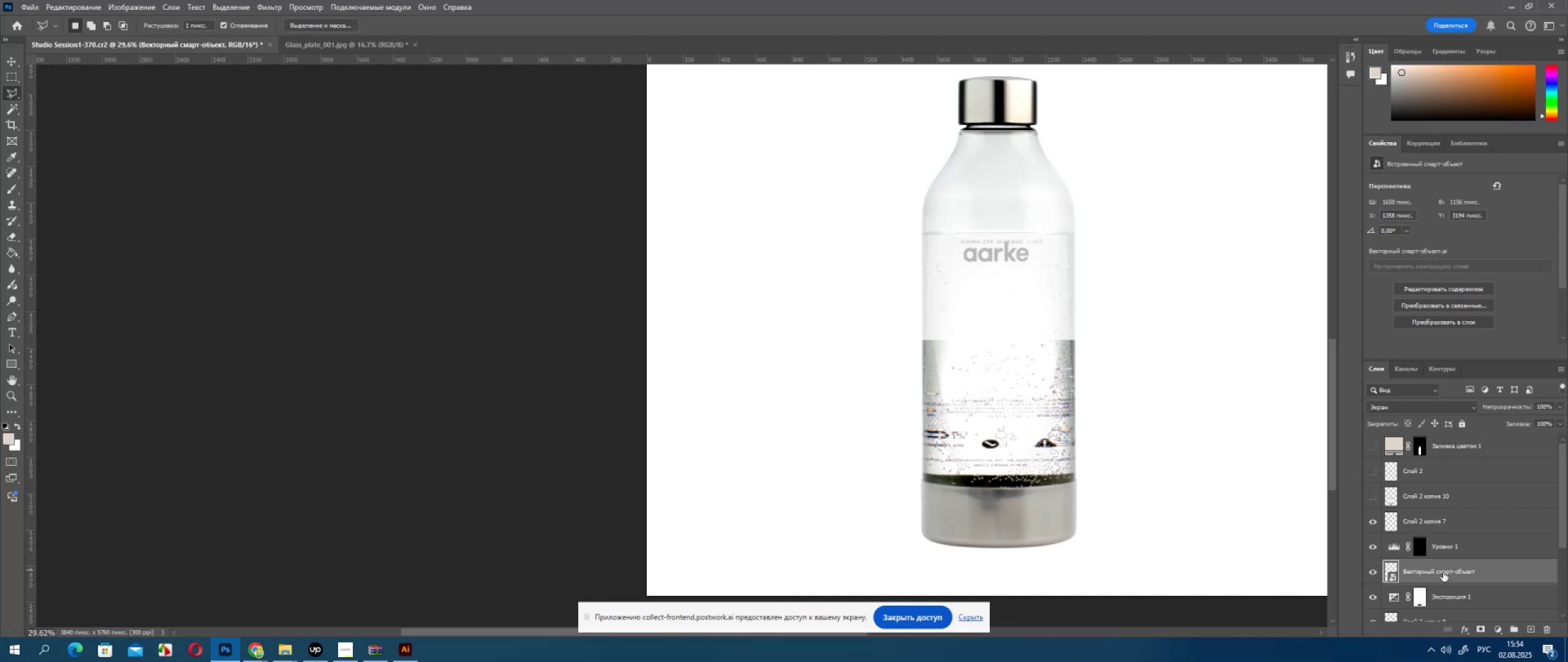 
left_click_drag(start_coordinate=[1444, 573], to_coordinate=[1446, 510])
 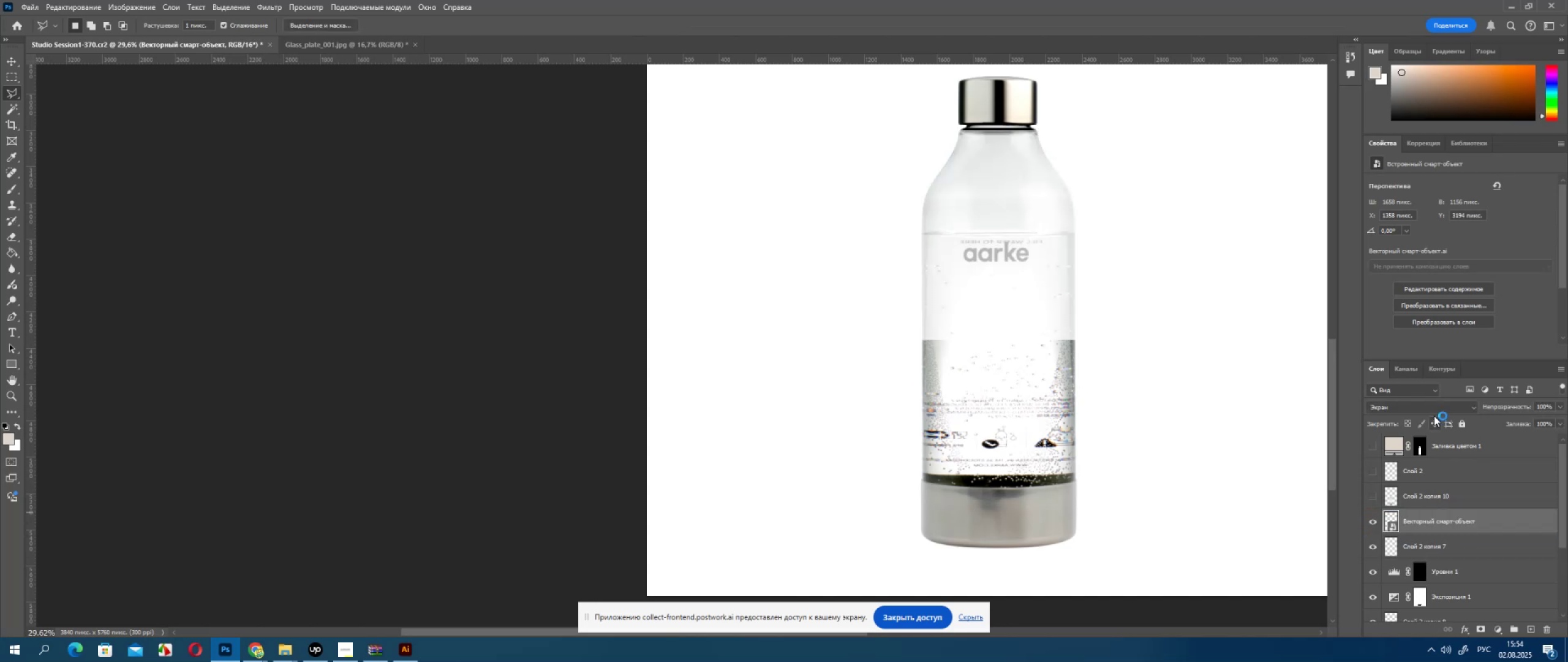 
left_click([1434, 413])
 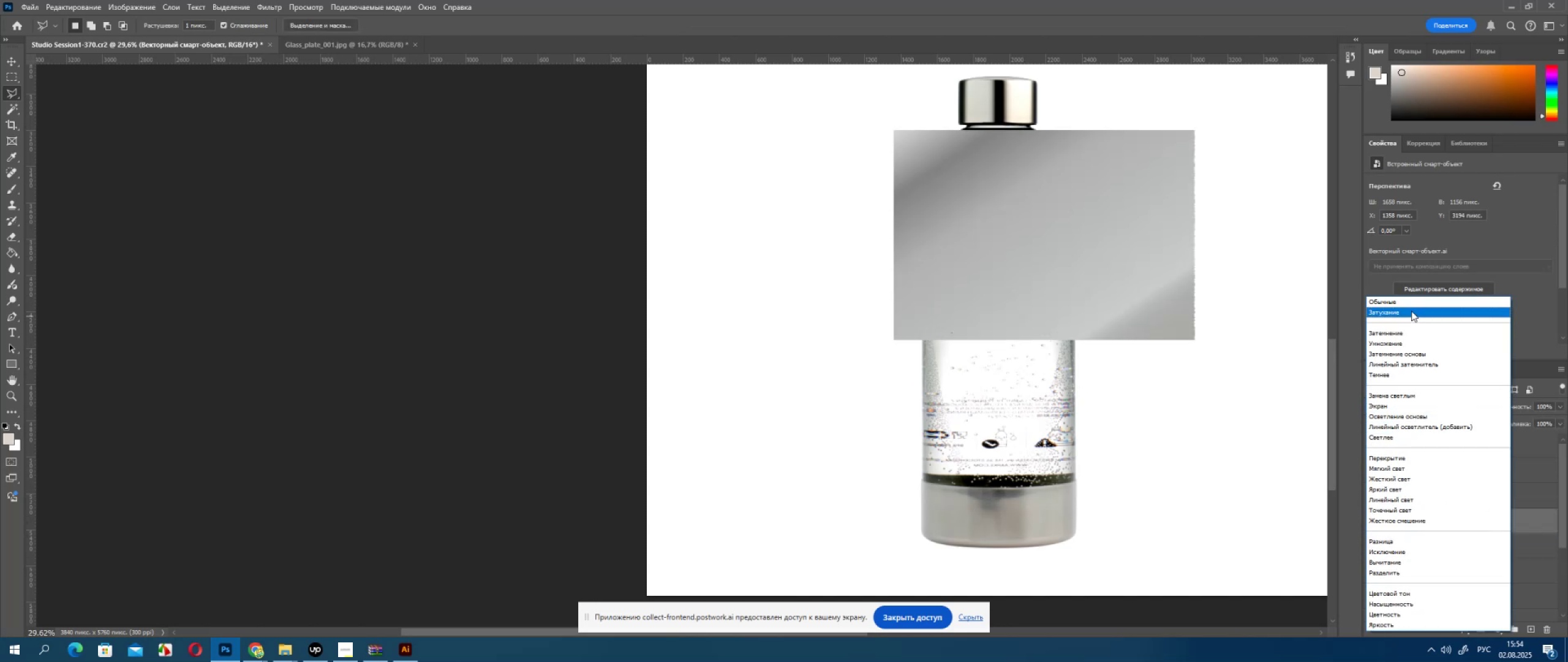 
left_click([1411, 311])
 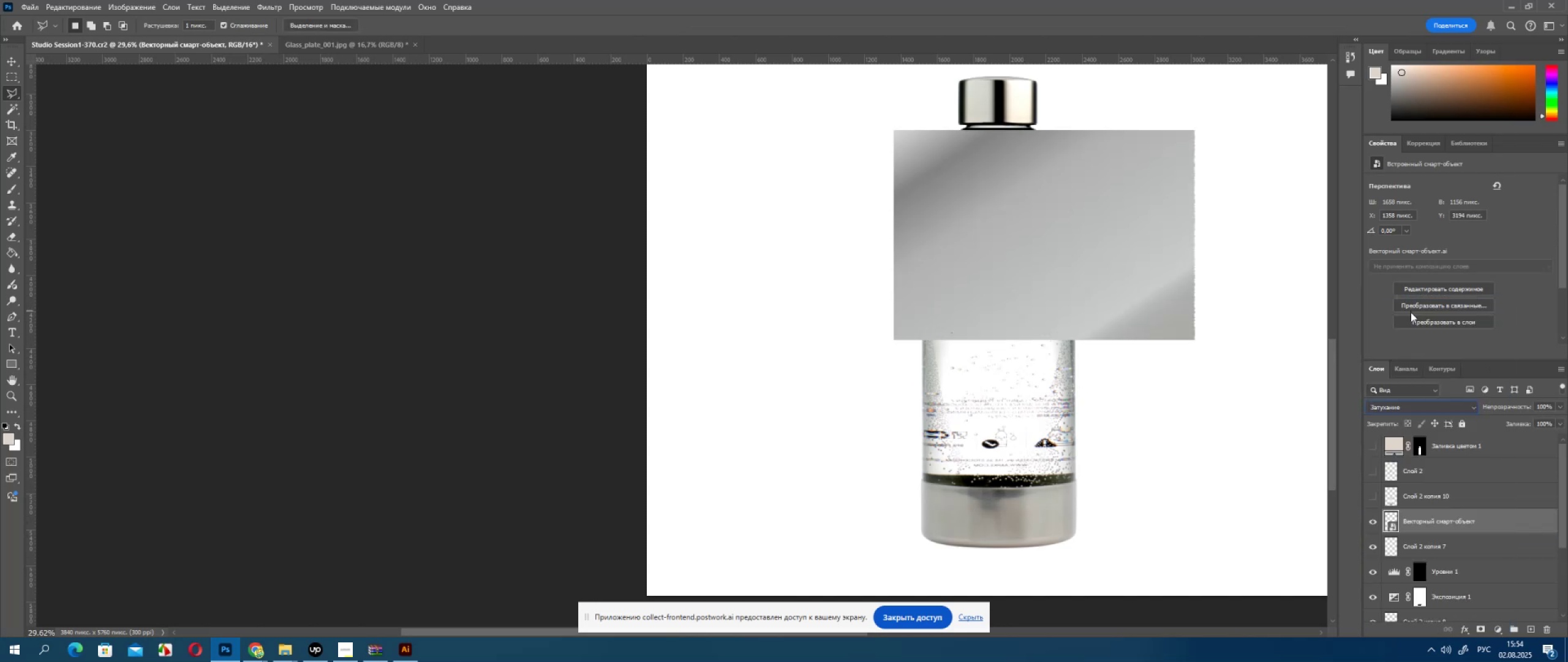 
key(ArrowDown)
 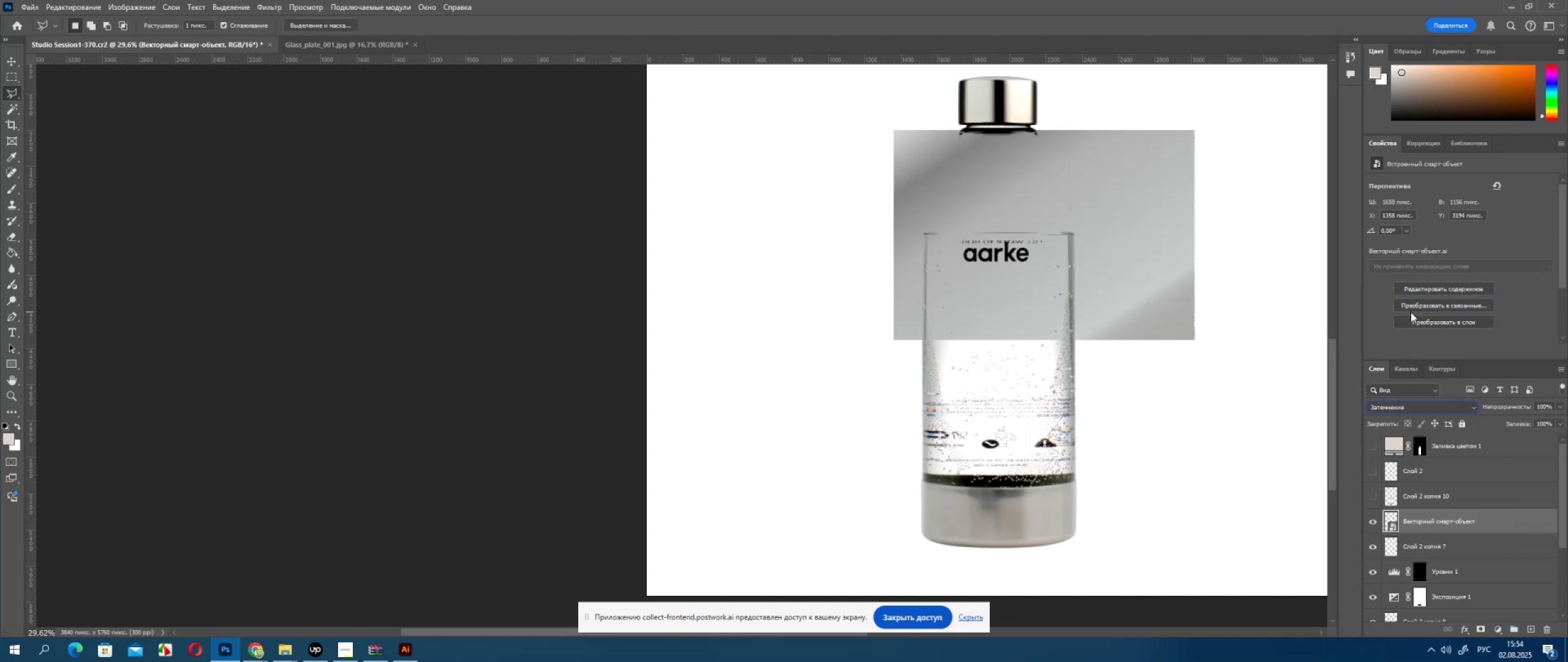 
key(ArrowDown)
 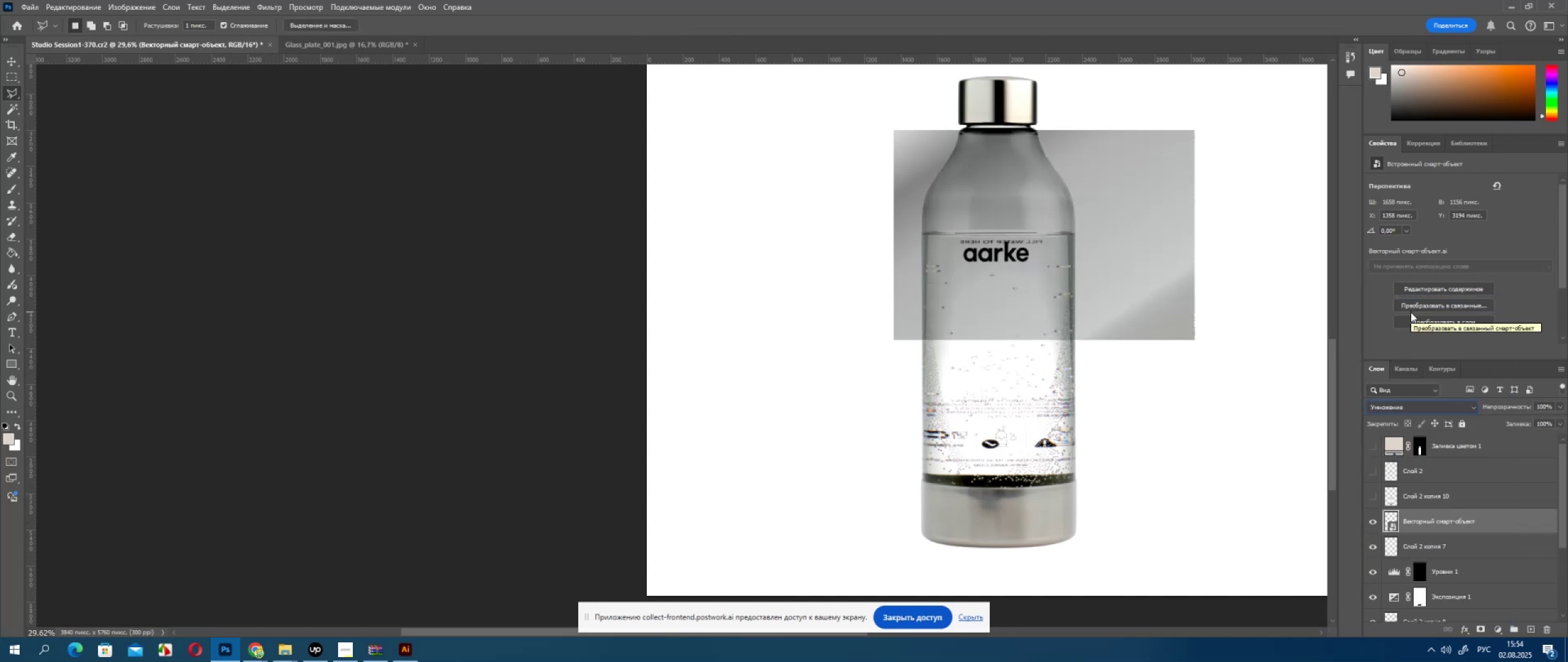 
key(ArrowDown)
 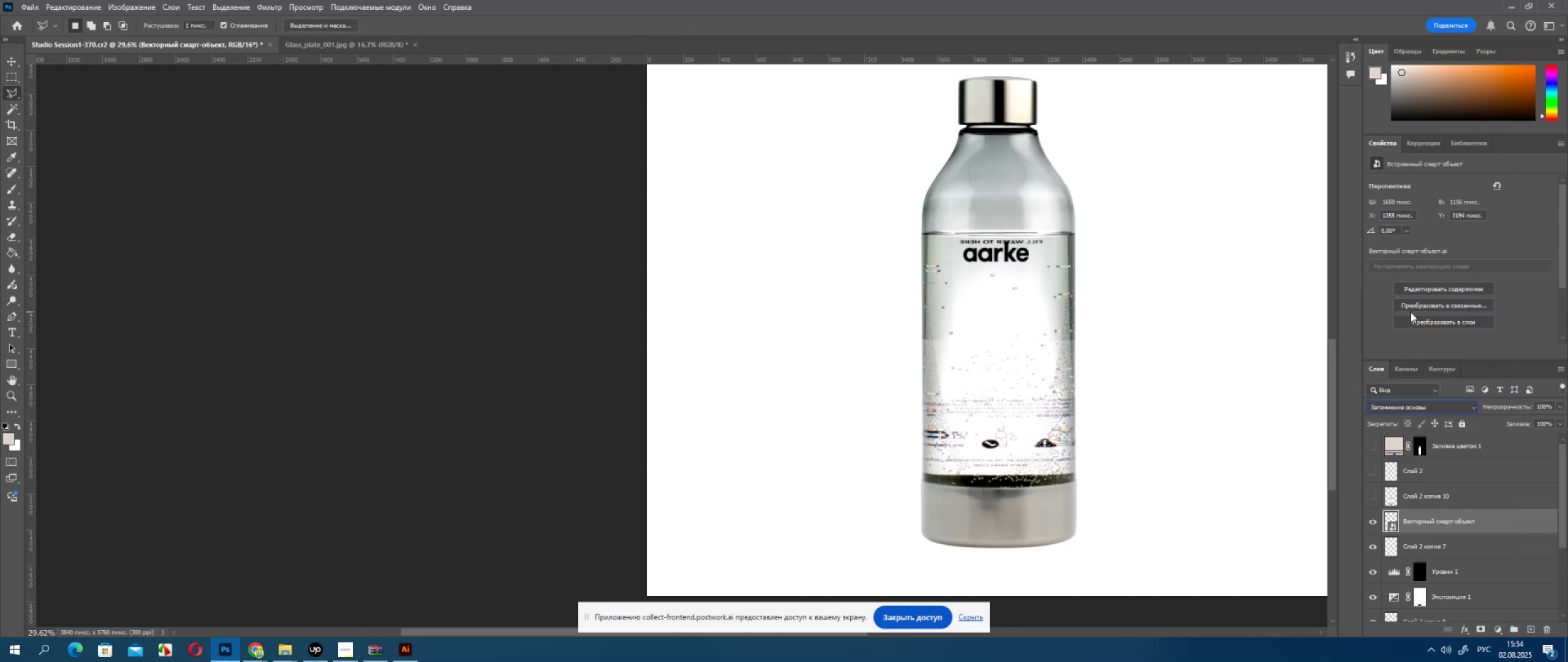 
key(ArrowDown)
 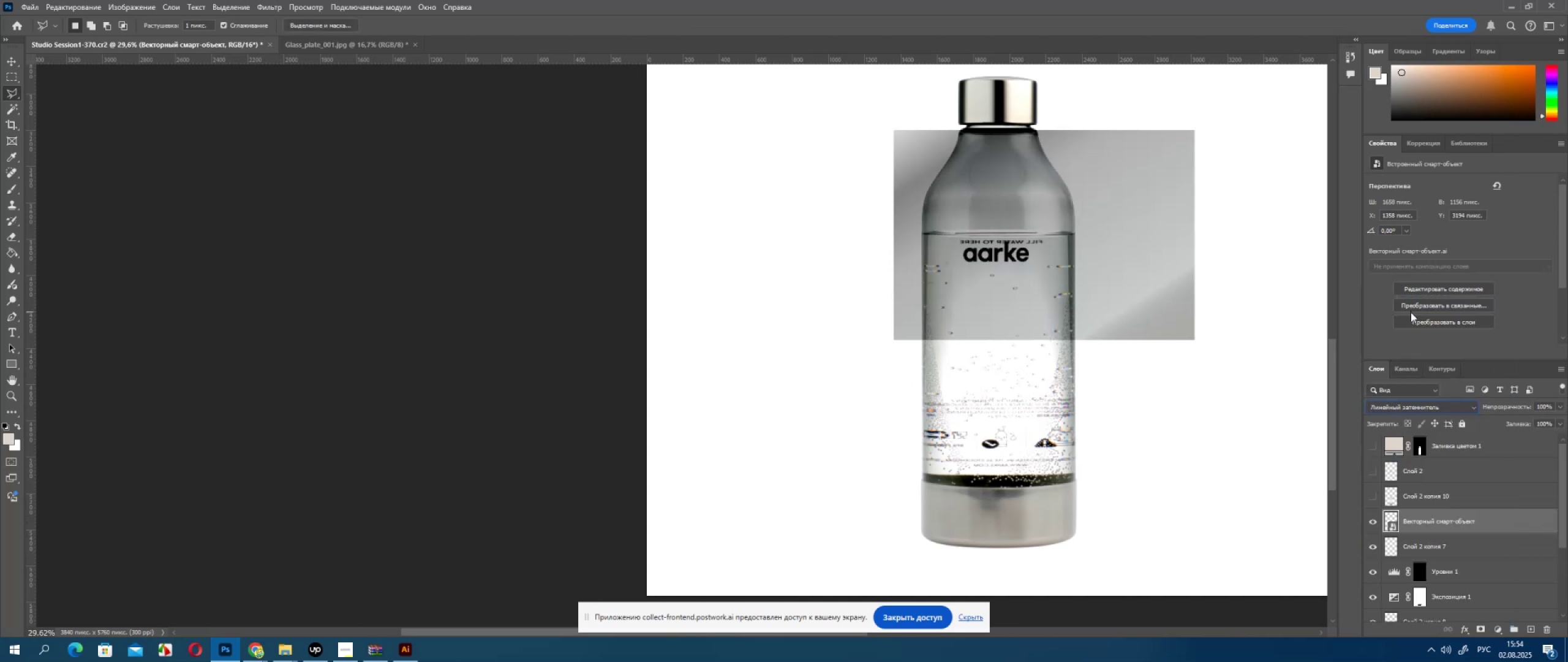 
key(ArrowDown)
 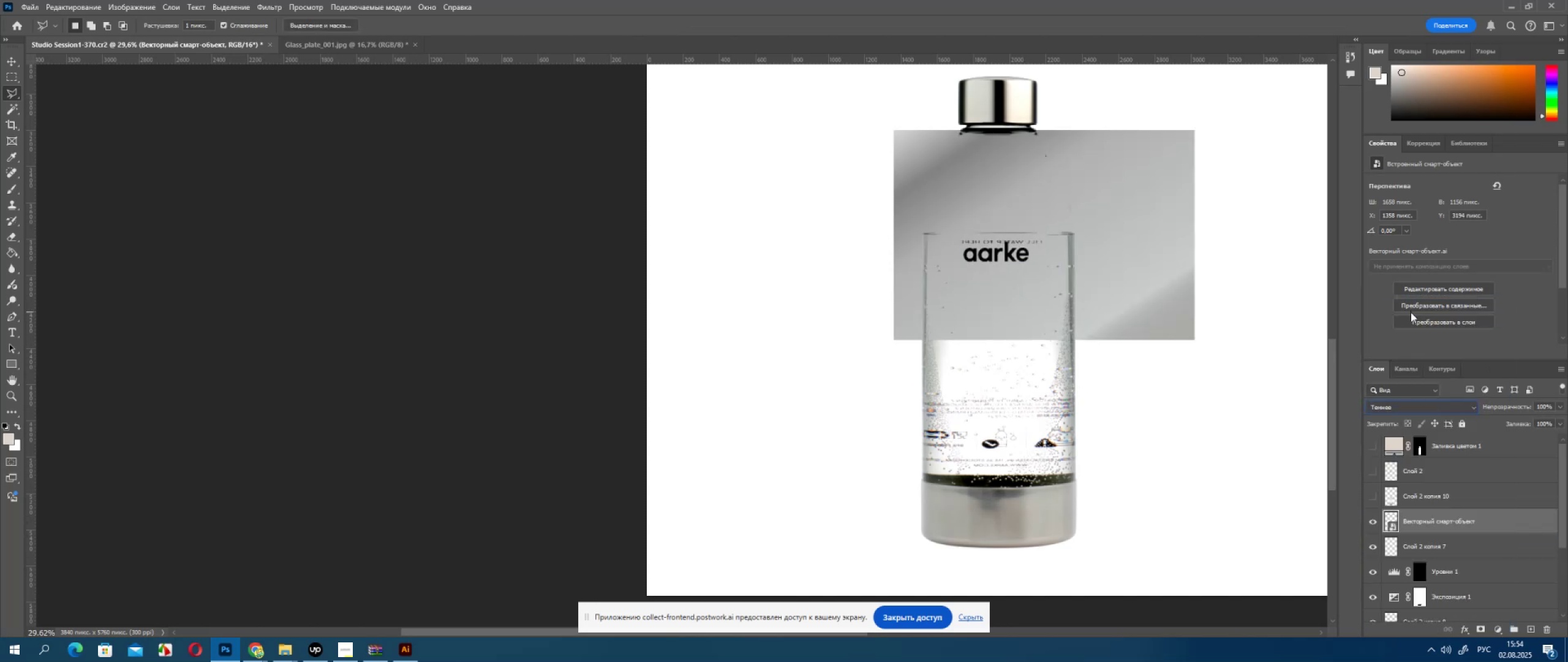 
key(ArrowDown)
 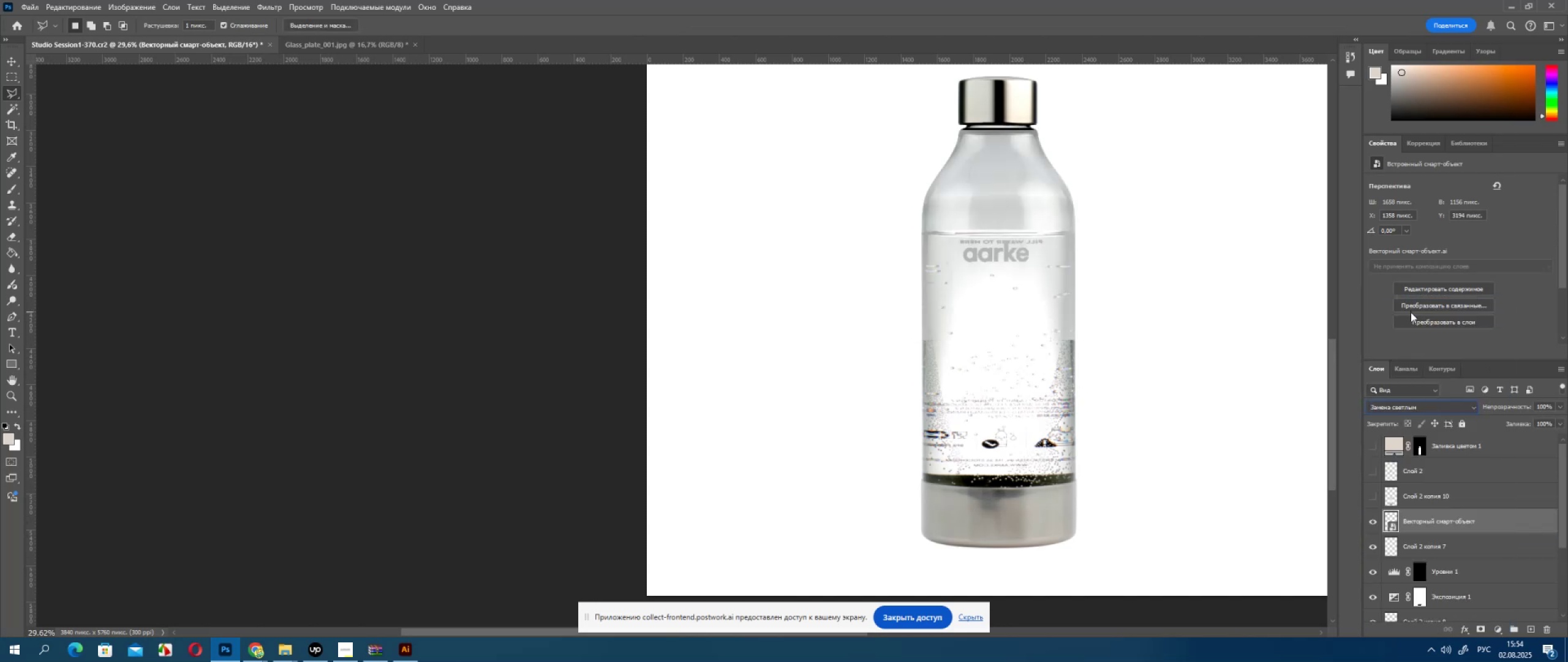 
hold_key(key=ArrowDown, duration=0.42)
 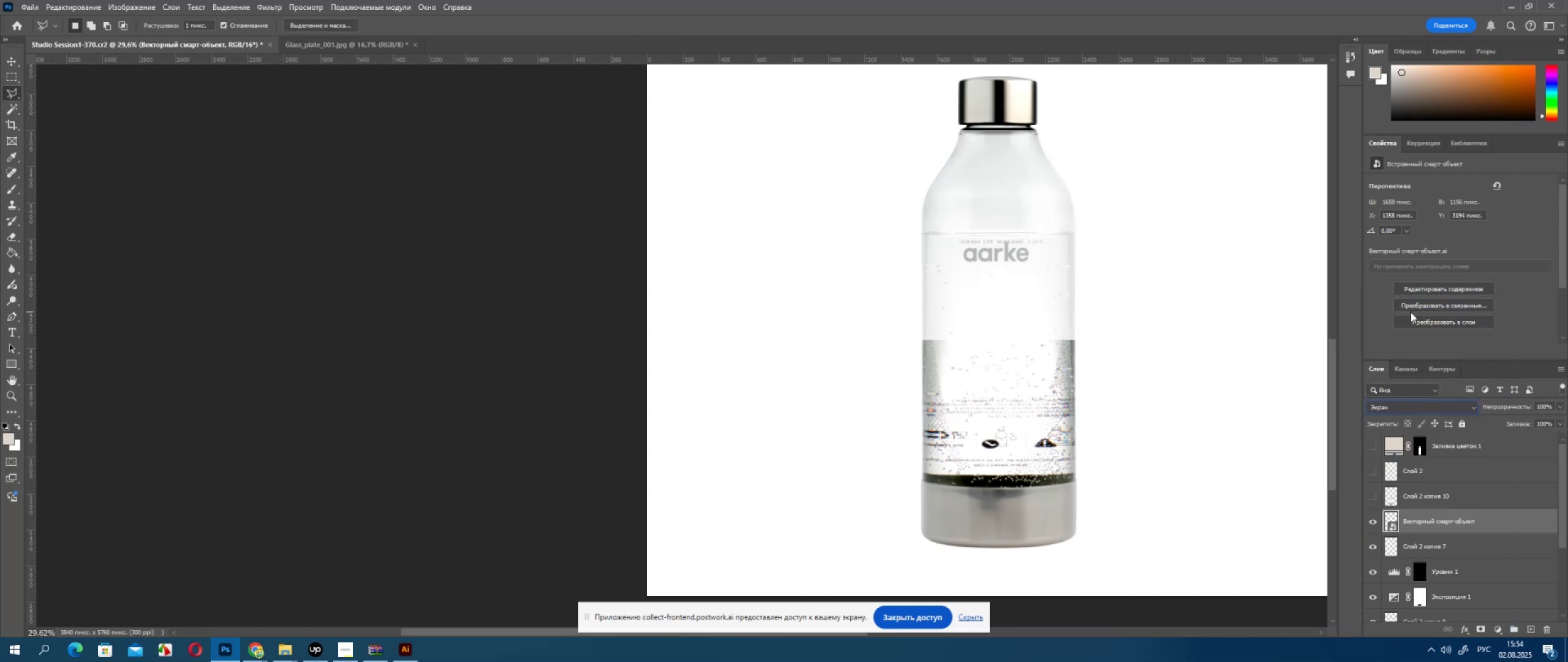 
key(ArrowDown)
 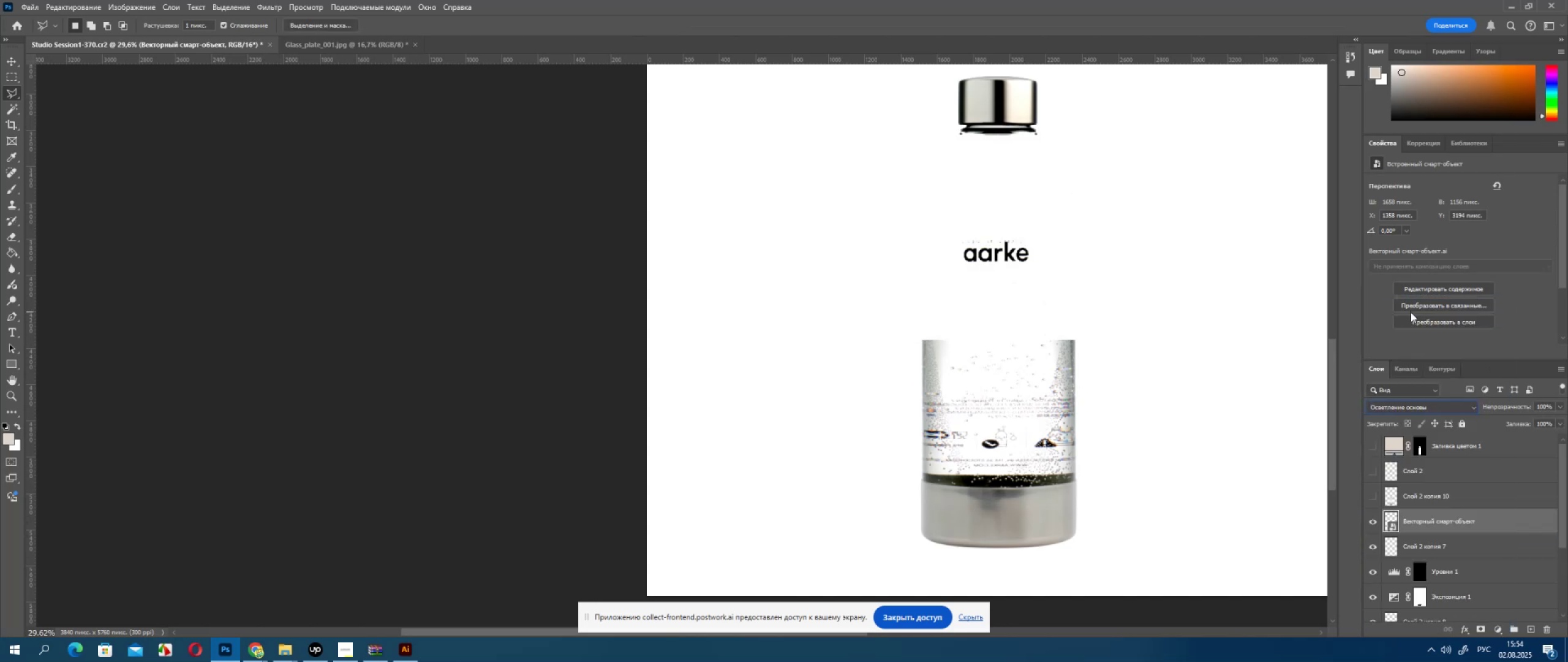 
key(ArrowDown)
 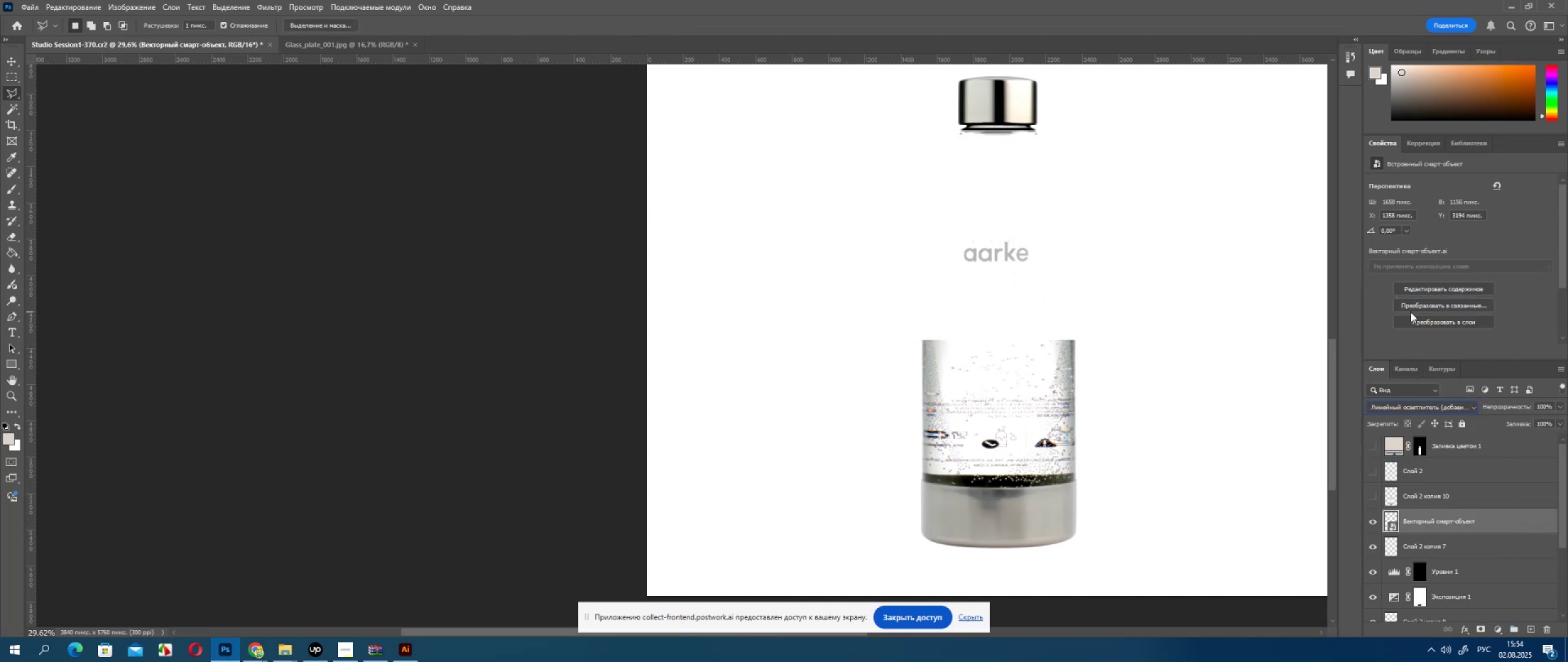 
key(ArrowDown)
 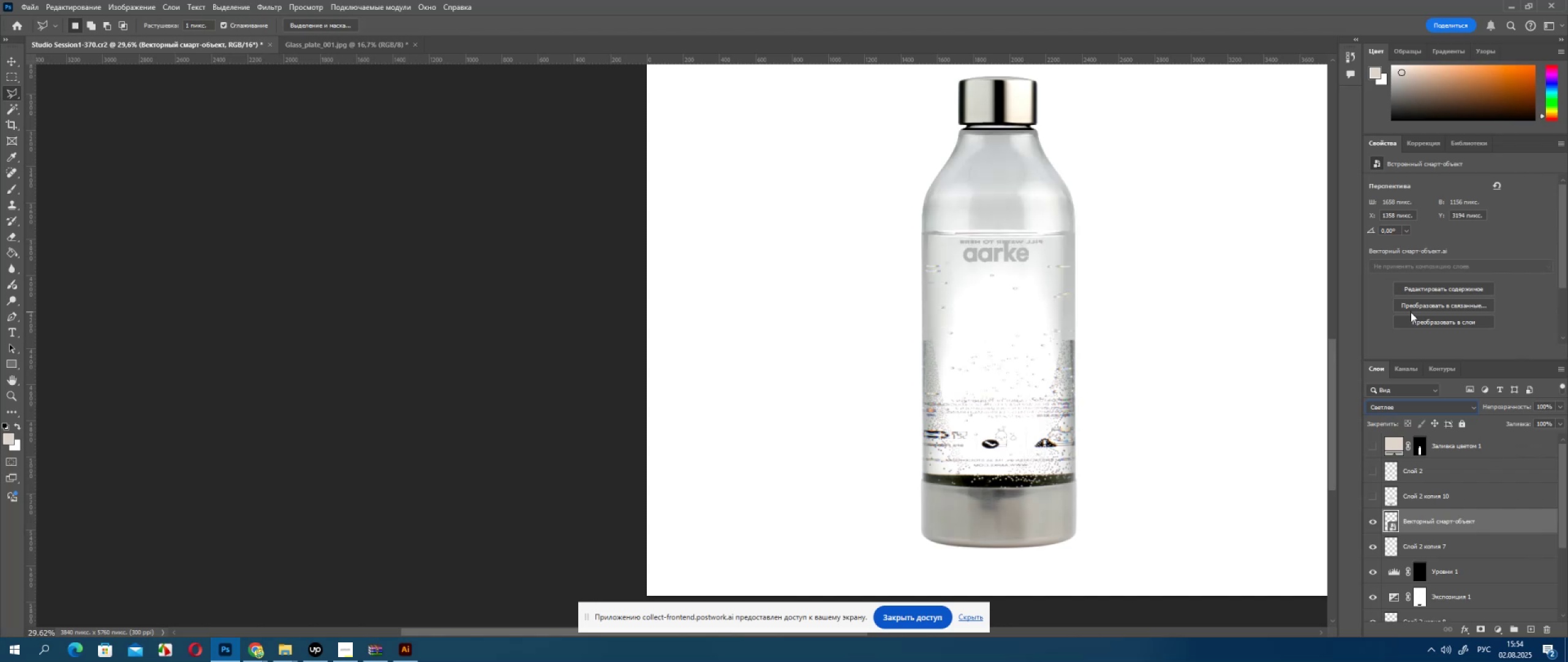 
key(ArrowDown)
 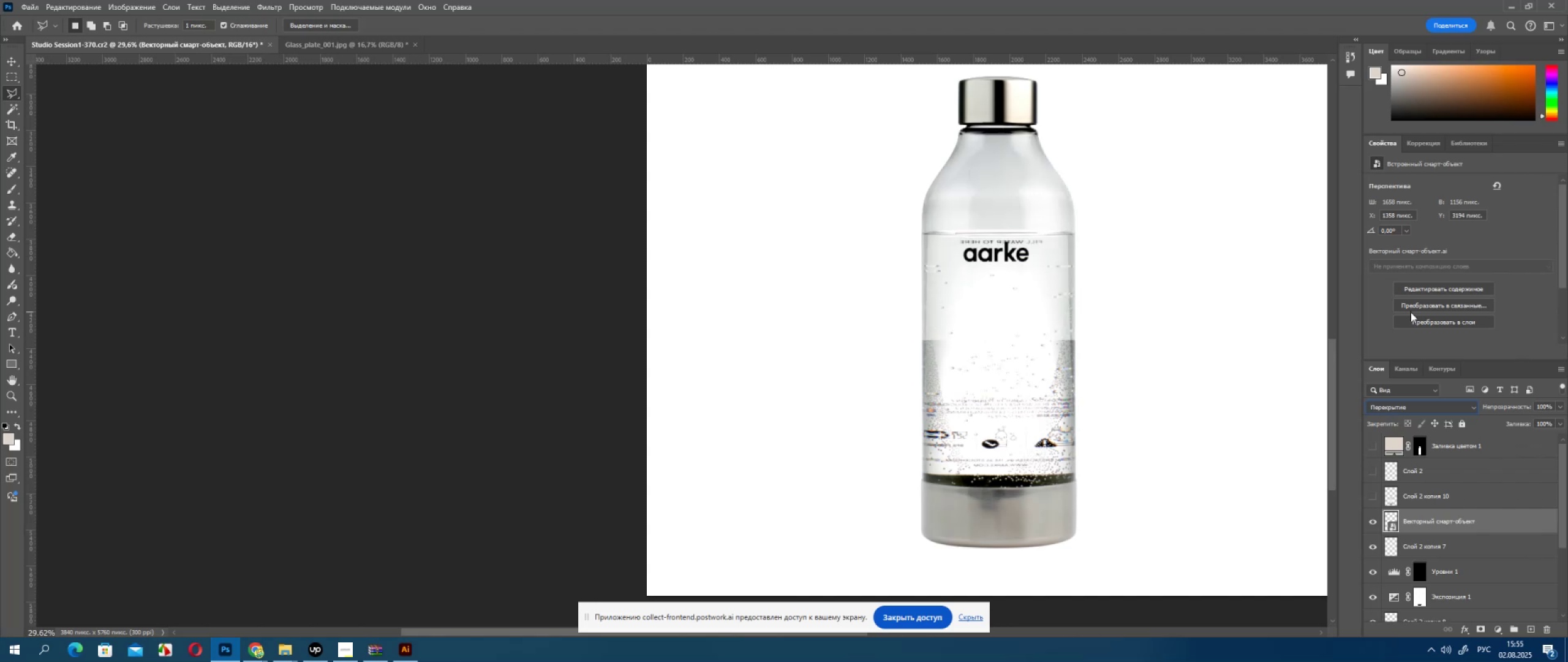 
key(ArrowDown)
 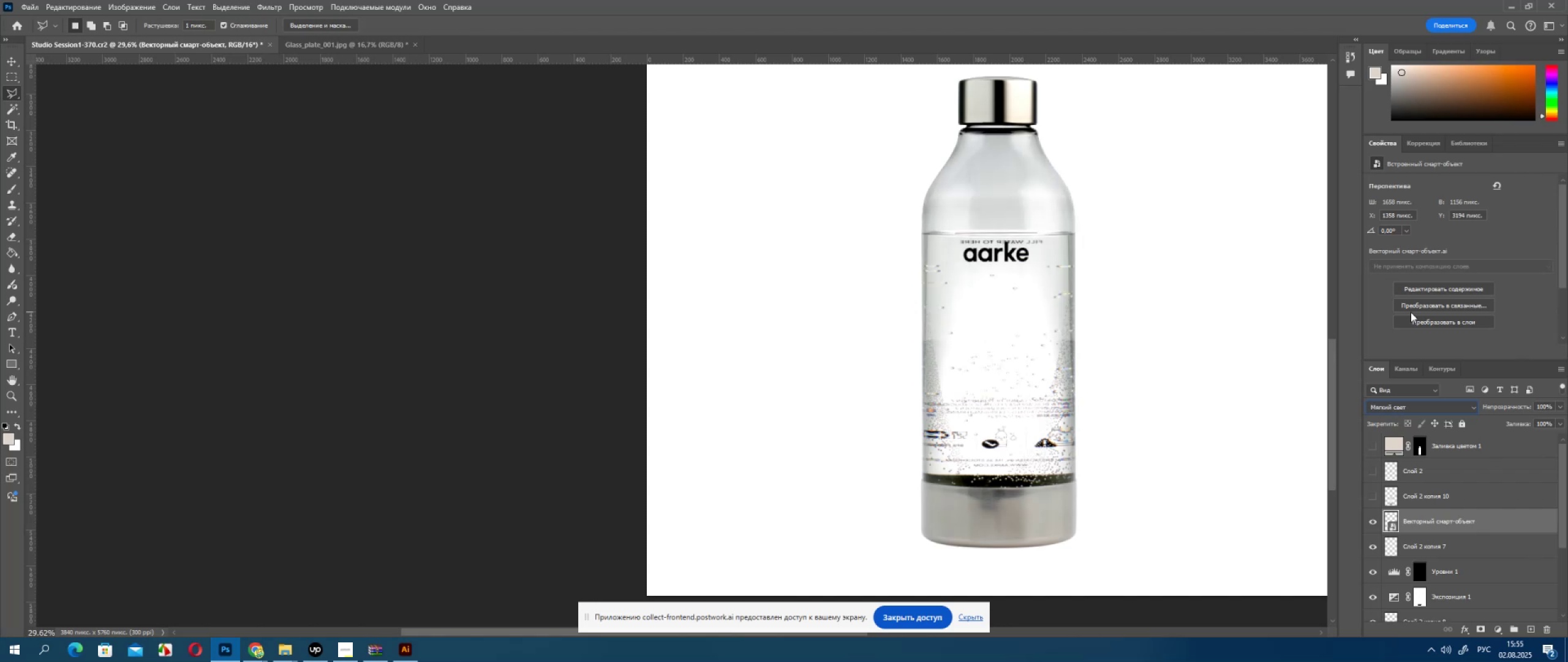 
key(ArrowUp)
 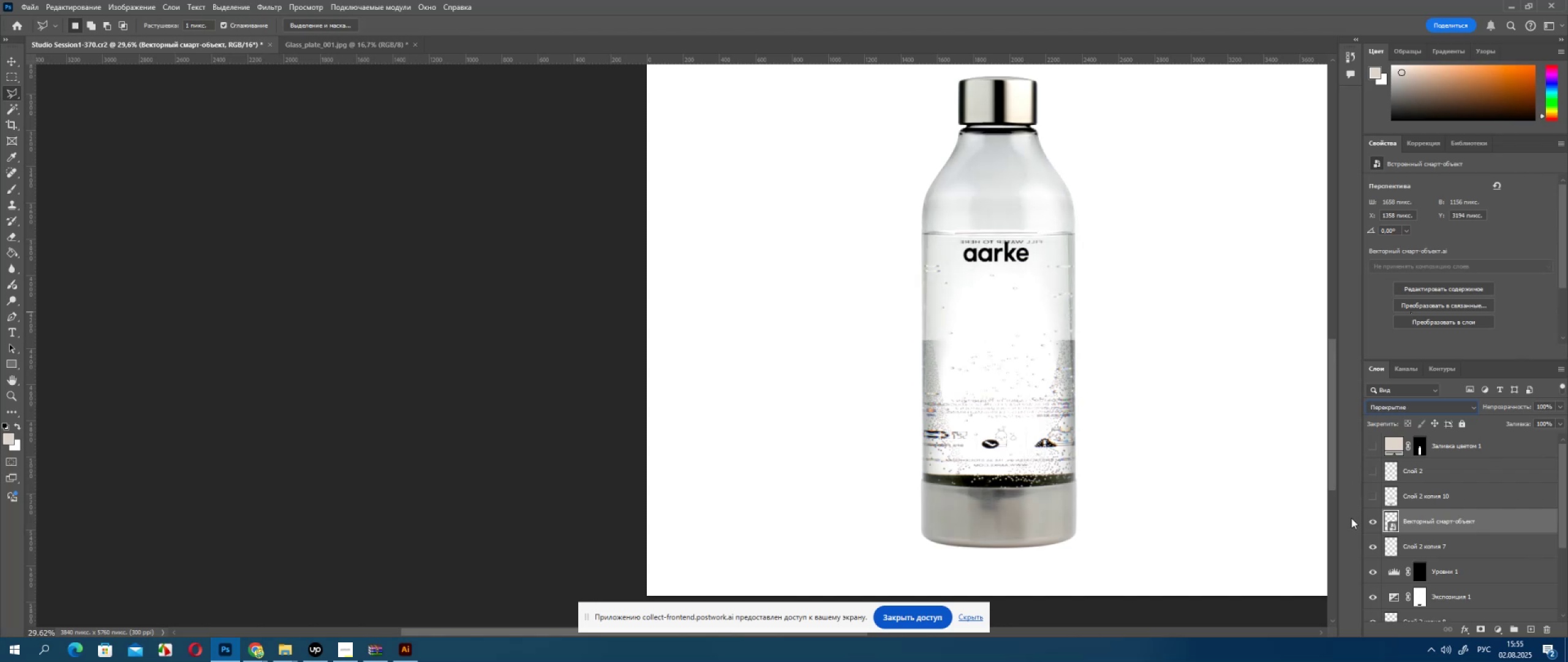 
left_click([1374, 519])
 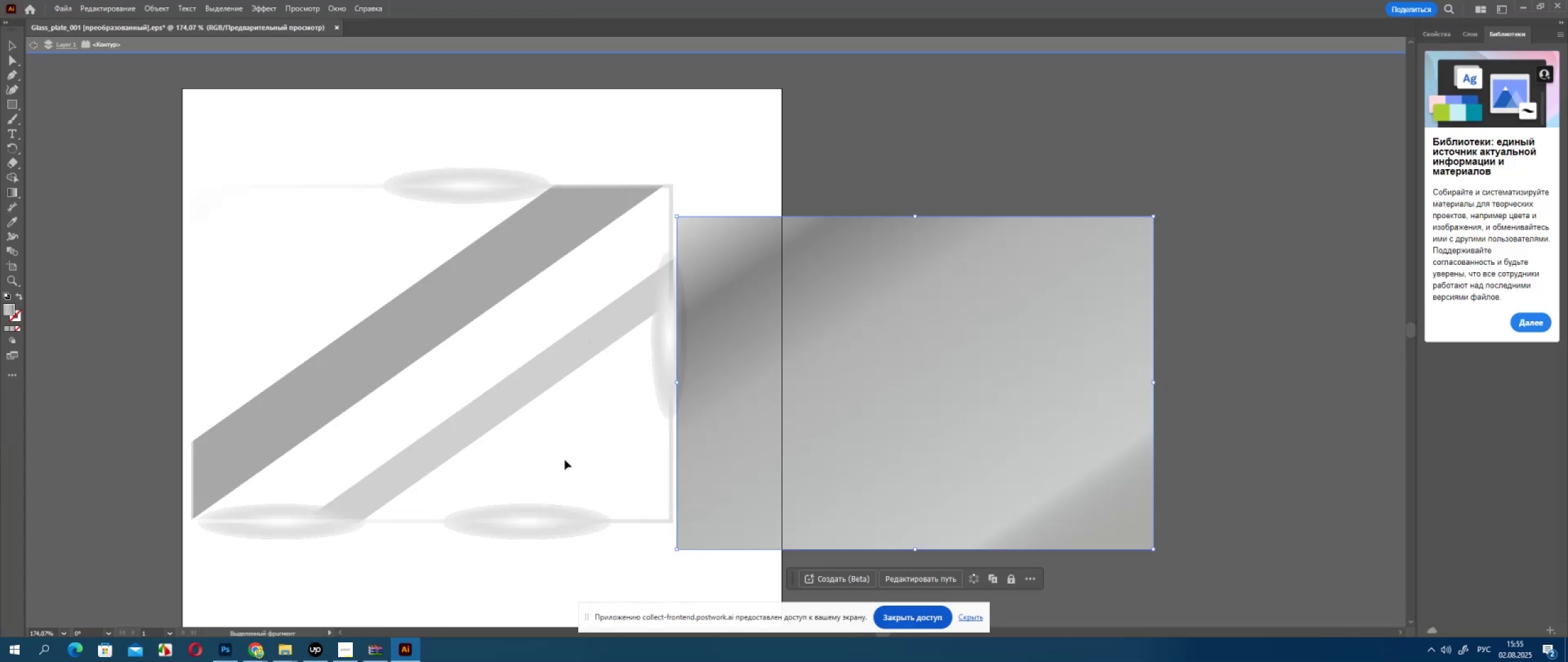 
left_click([492, 192])
 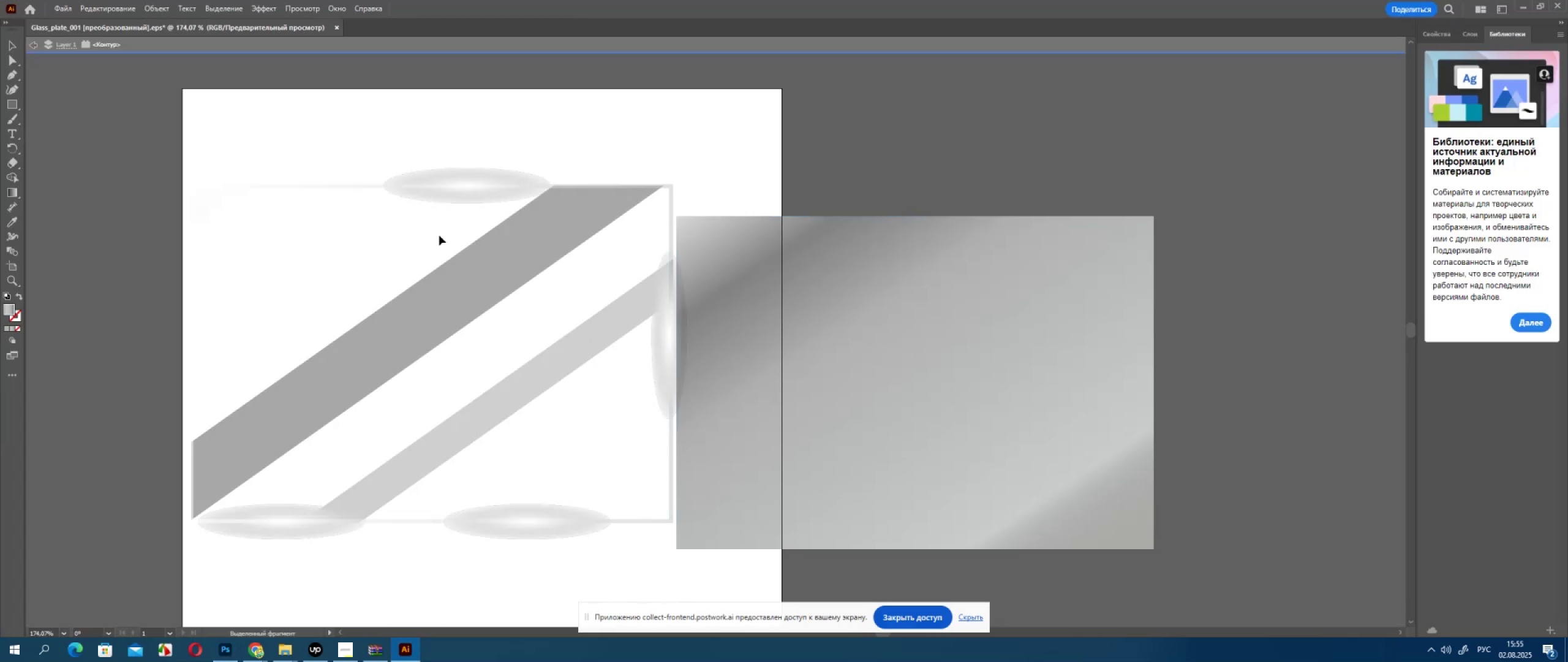 
double_click([439, 235])
 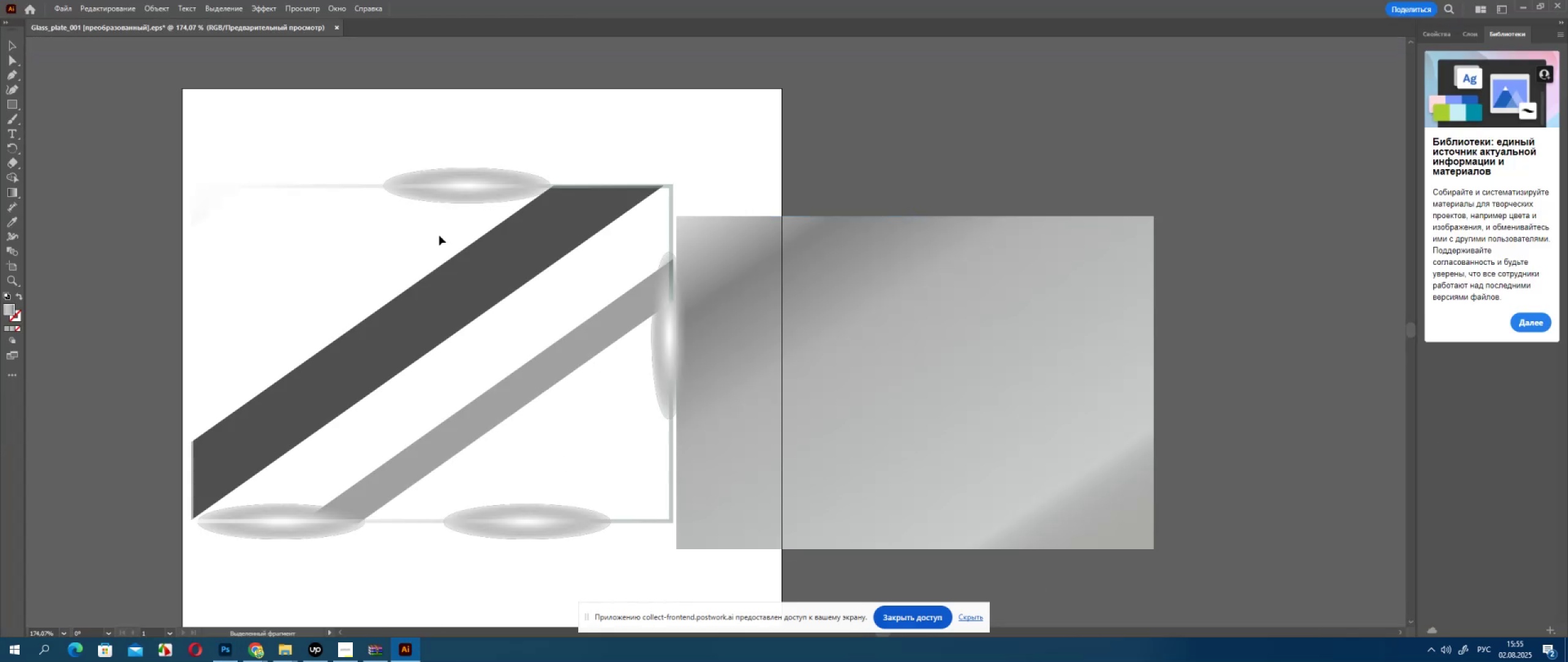 
triple_click([439, 235])
 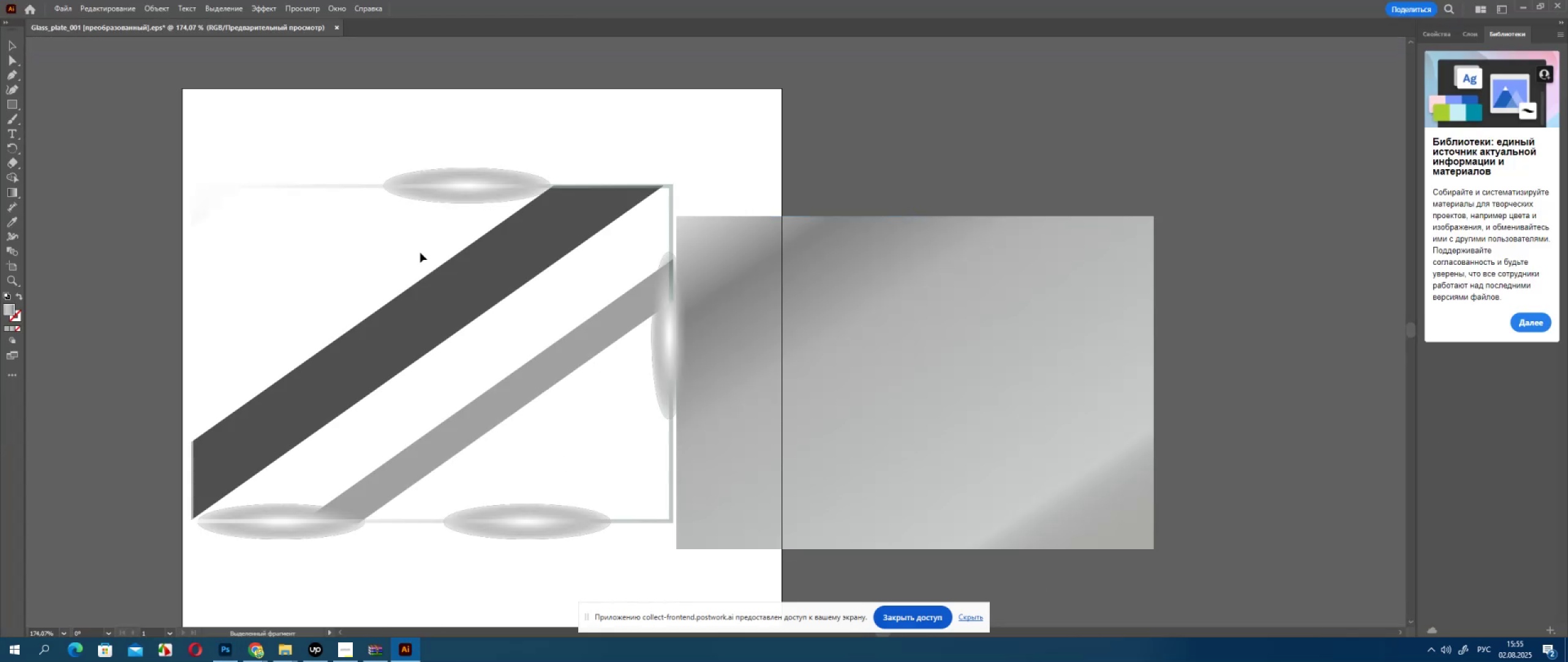 
triple_click([420, 253])
 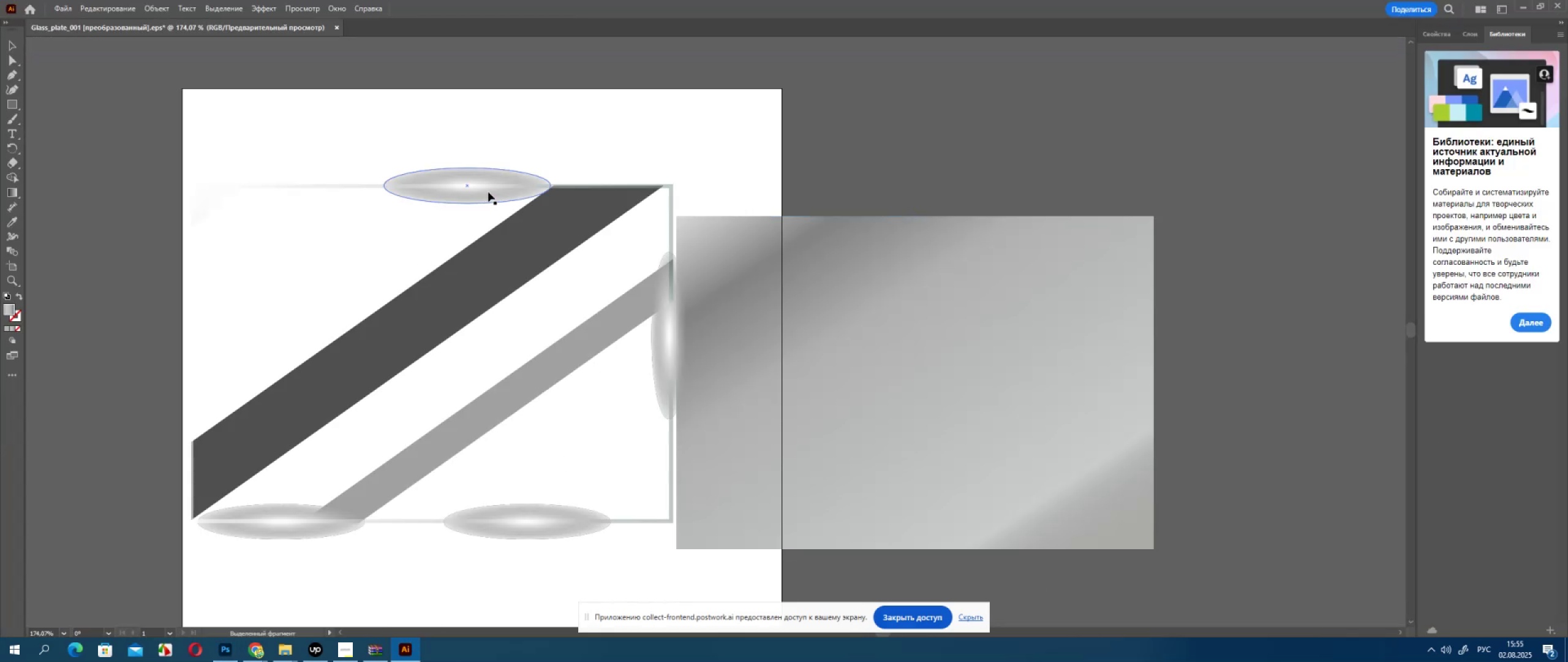 
left_click([488, 192])
 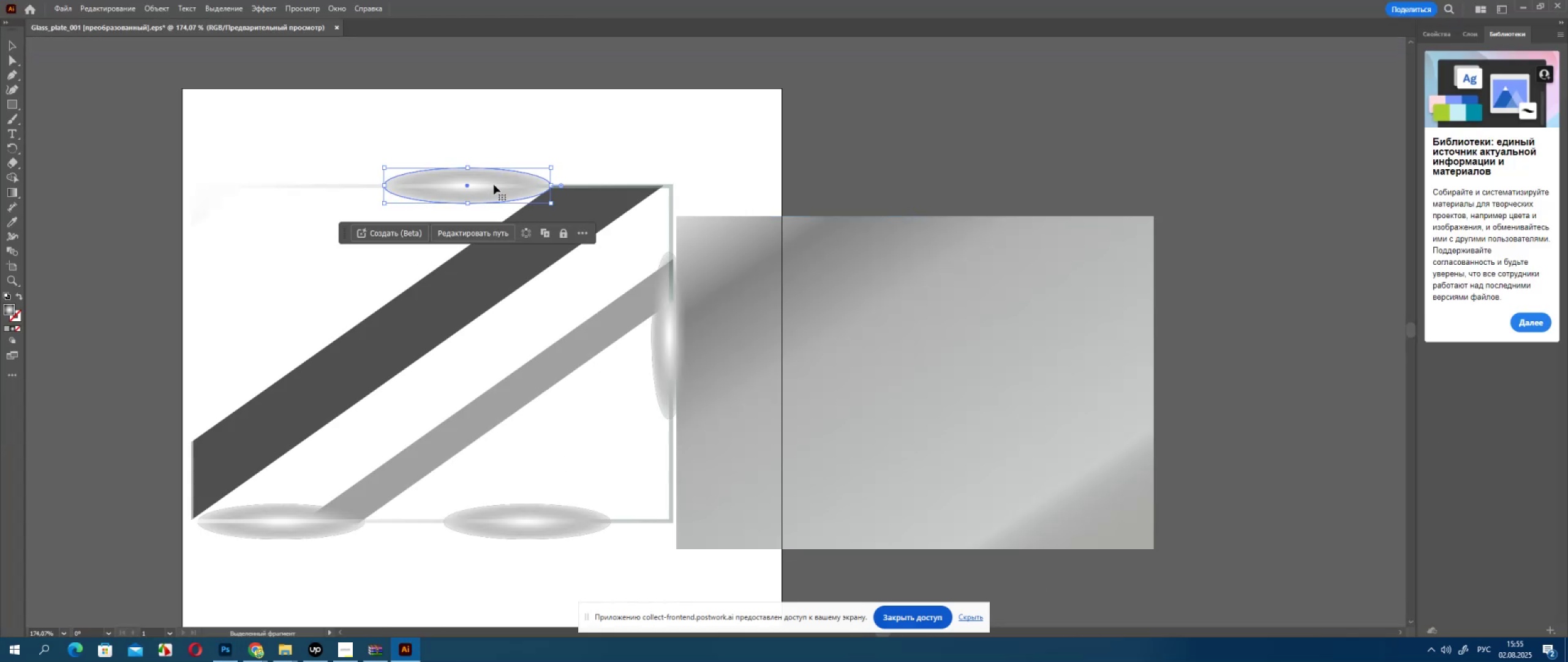 
left_click_drag(start_coordinate=[494, 183], to_coordinate=[1031, 365])
 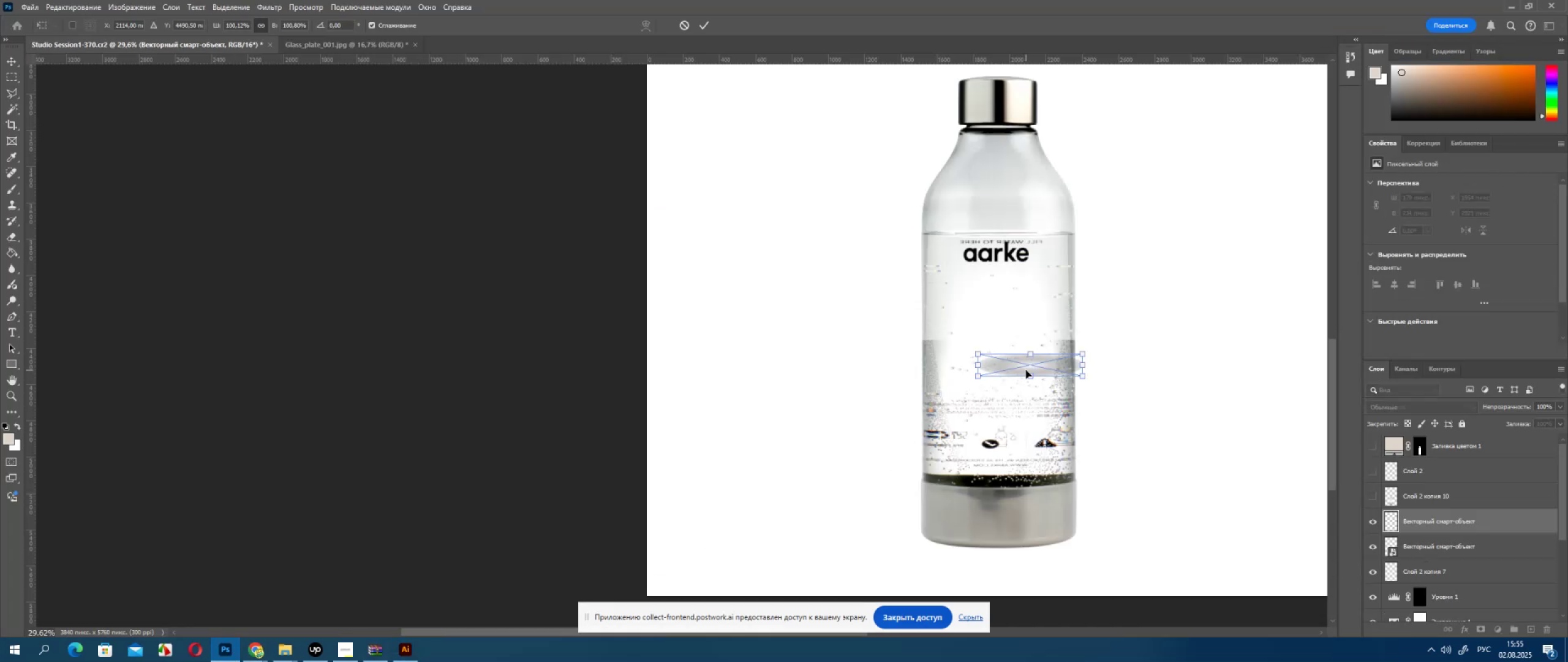 
left_click_drag(start_coordinate=[1054, 370], to_coordinate=[1047, 142])
 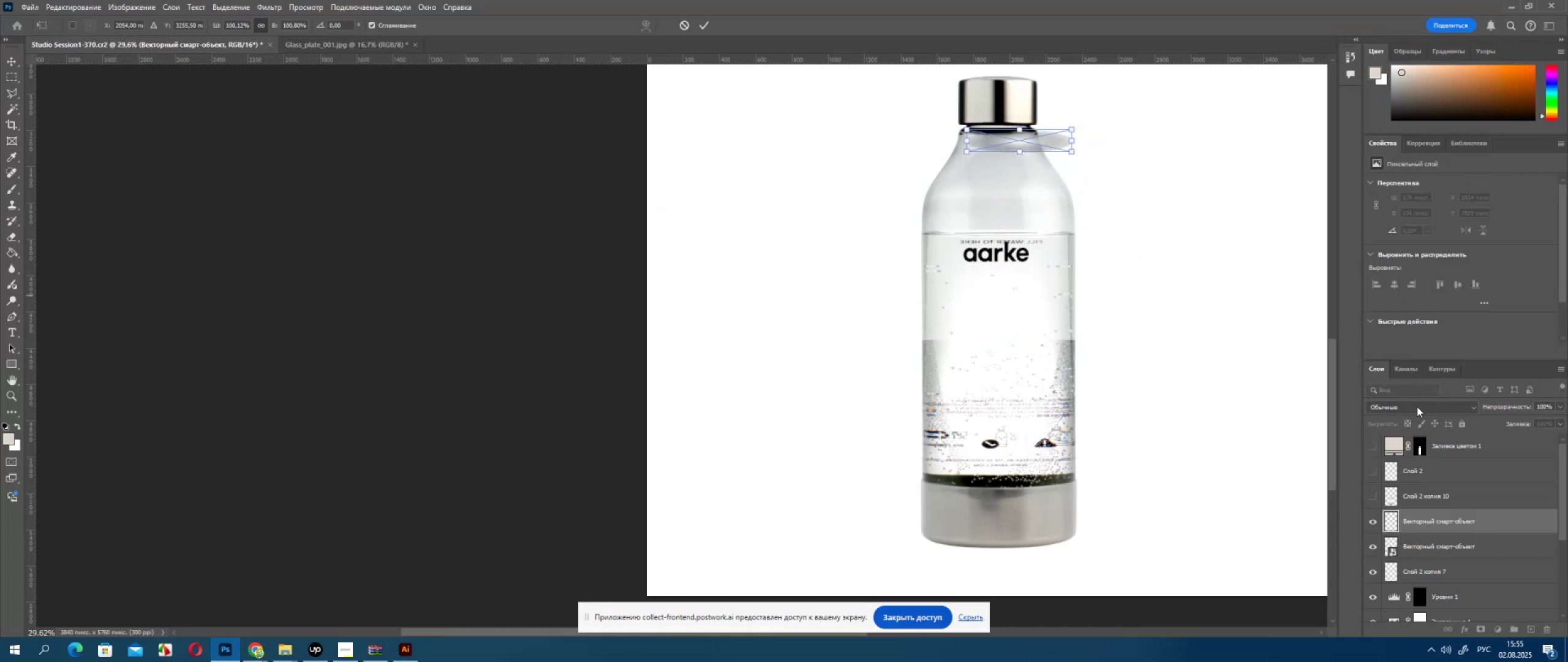 
double_click([1417, 406])
 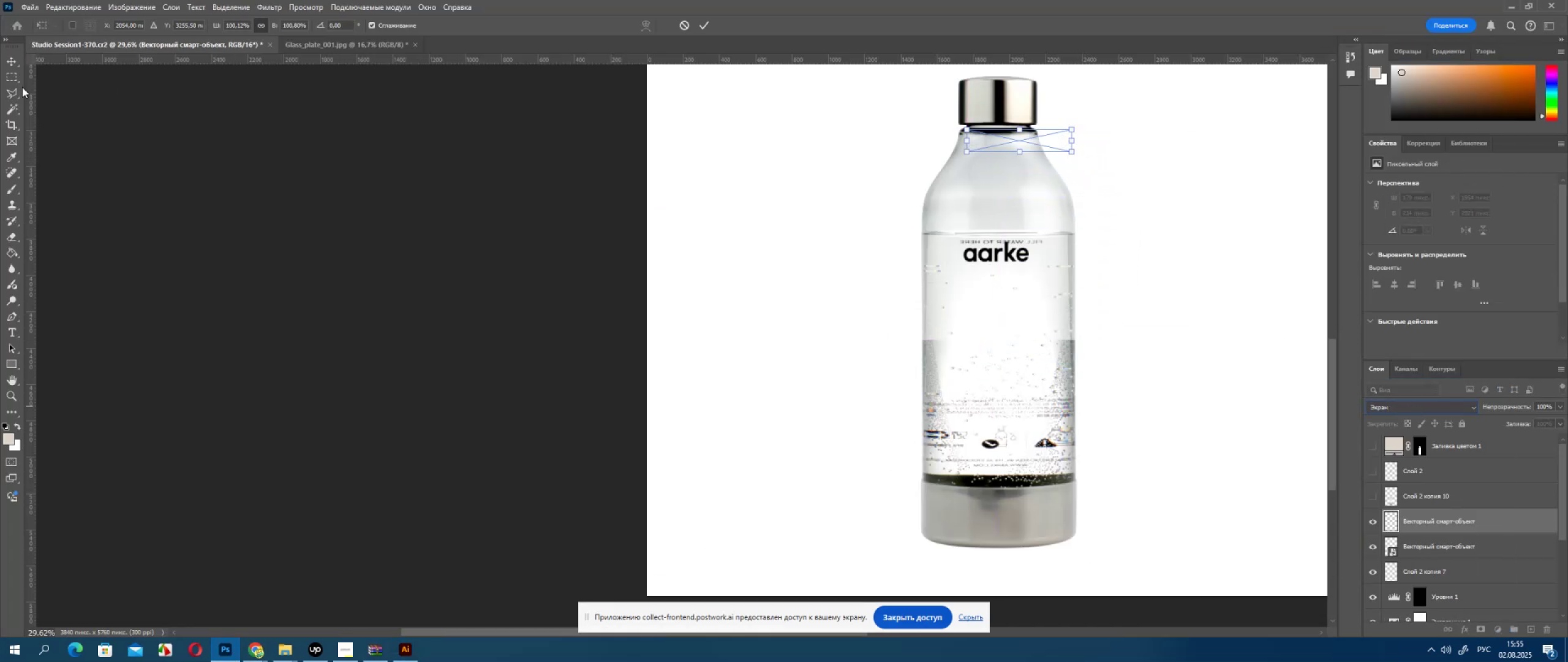 
double_click([355, 192])
 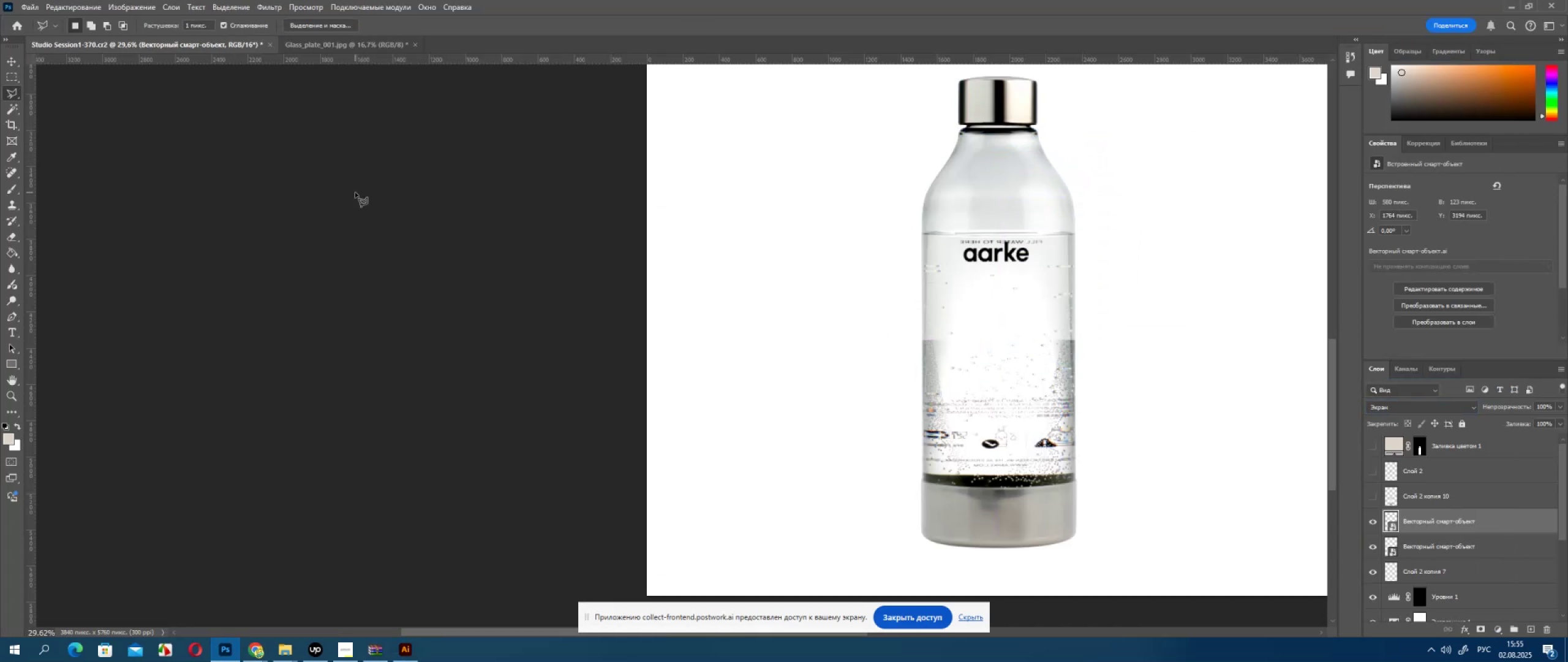 
triple_click([355, 192])
 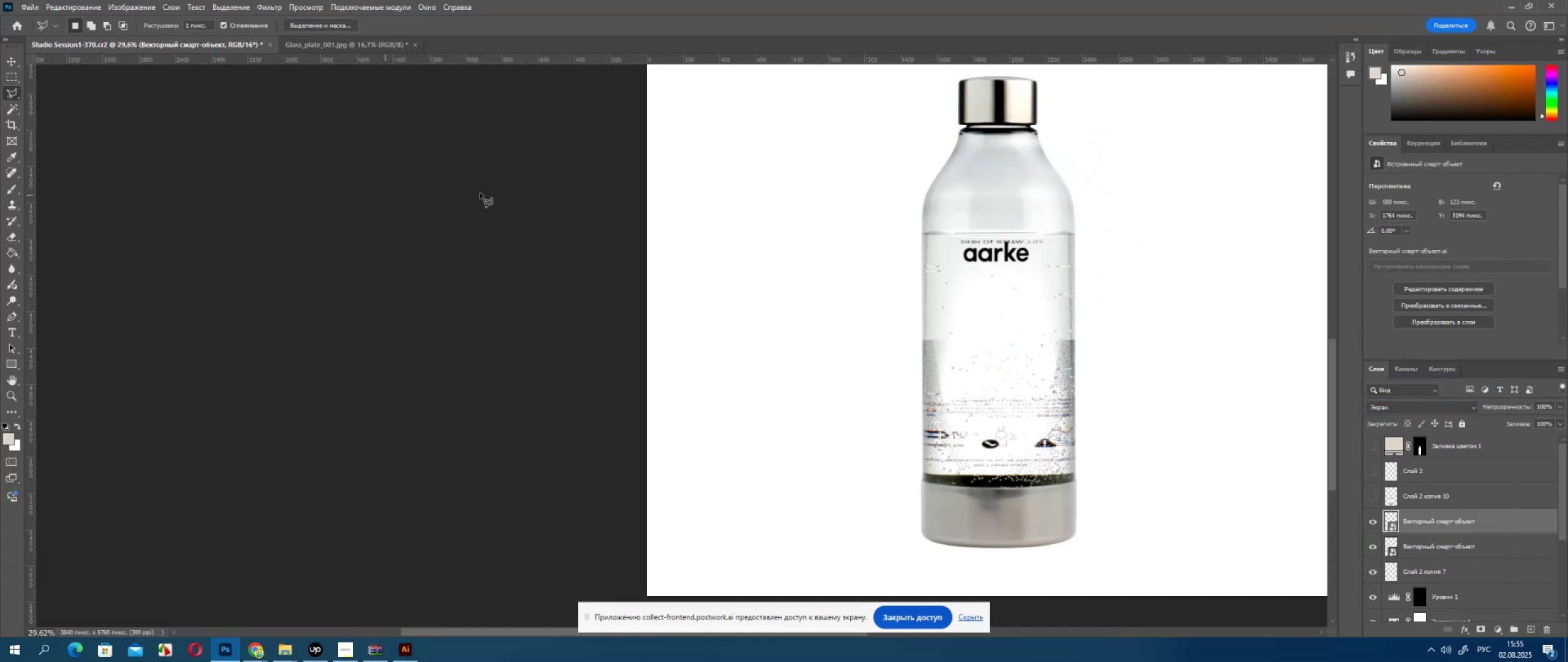 
key(Alt+AltLeft)
 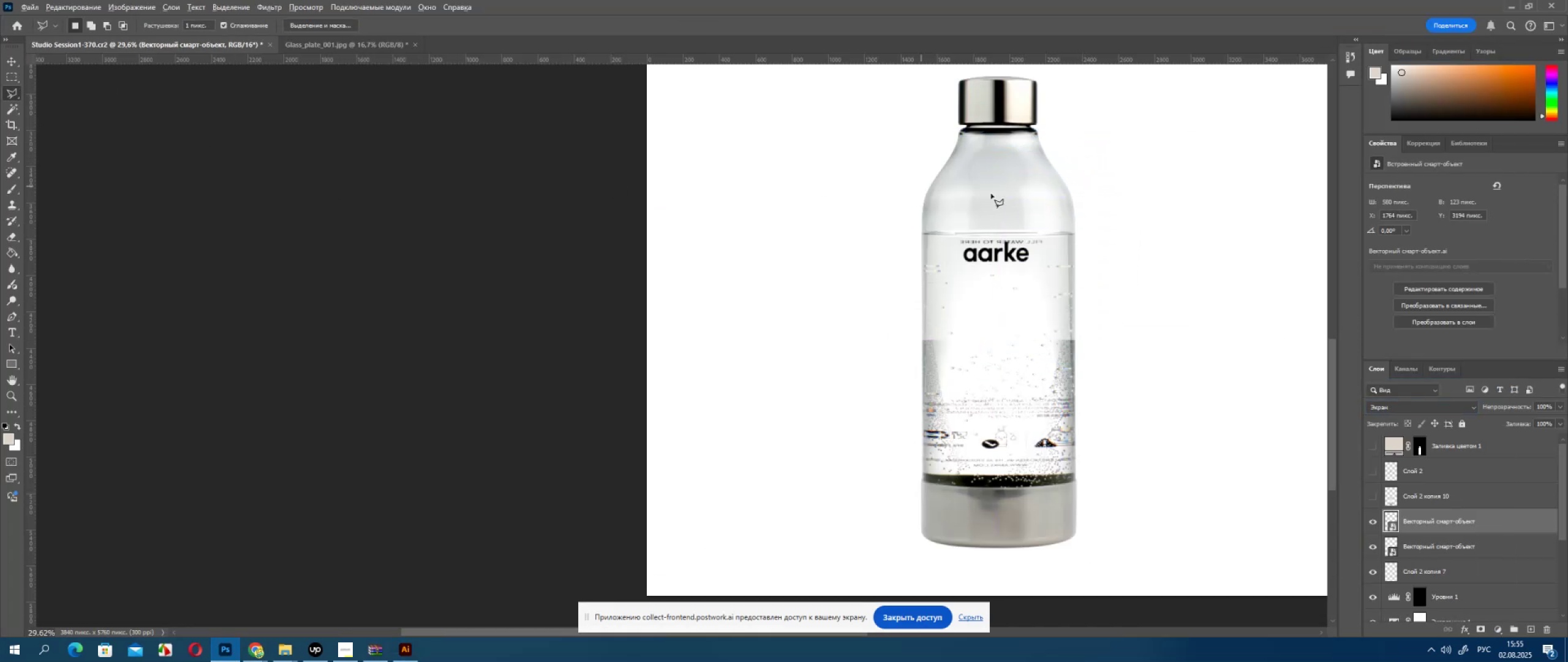 
scroll: coordinate [1054, 226], scroll_direction: up, amount: 3.0
 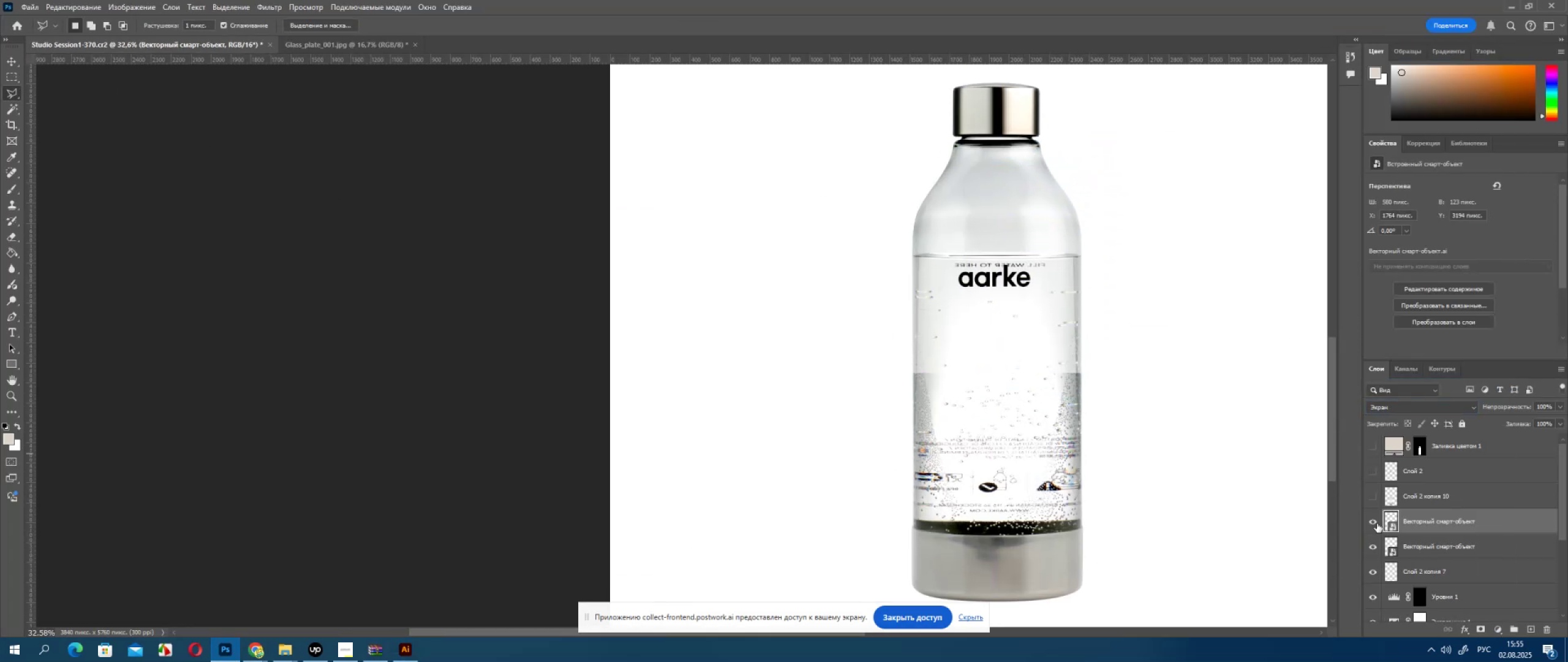 
left_click([1376, 523])
 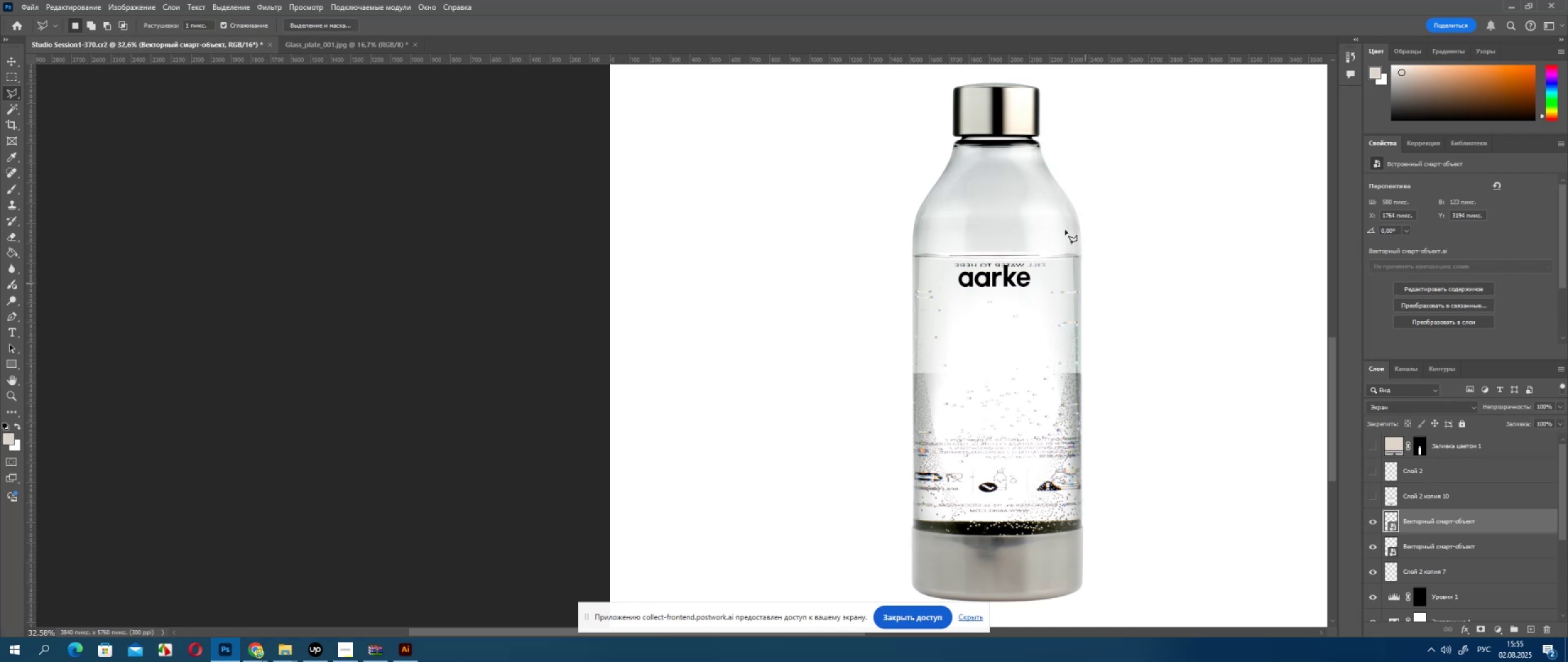 
hold_key(key=AltLeft, duration=0.38)
scroll: coordinate [1077, 145], scroll_direction: up, amount: 3.0
 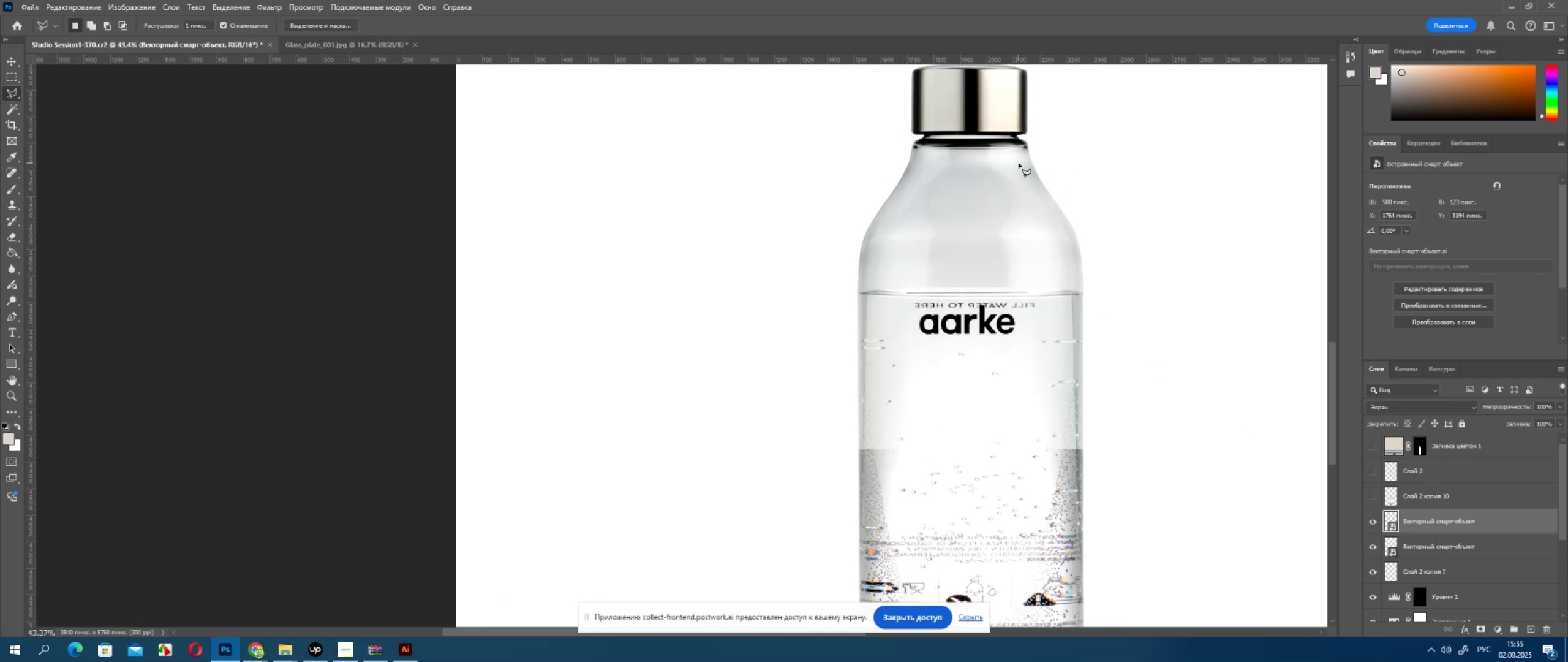 
left_click_drag(start_coordinate=[1019, 163], to_coordinate=[1001, 89])
 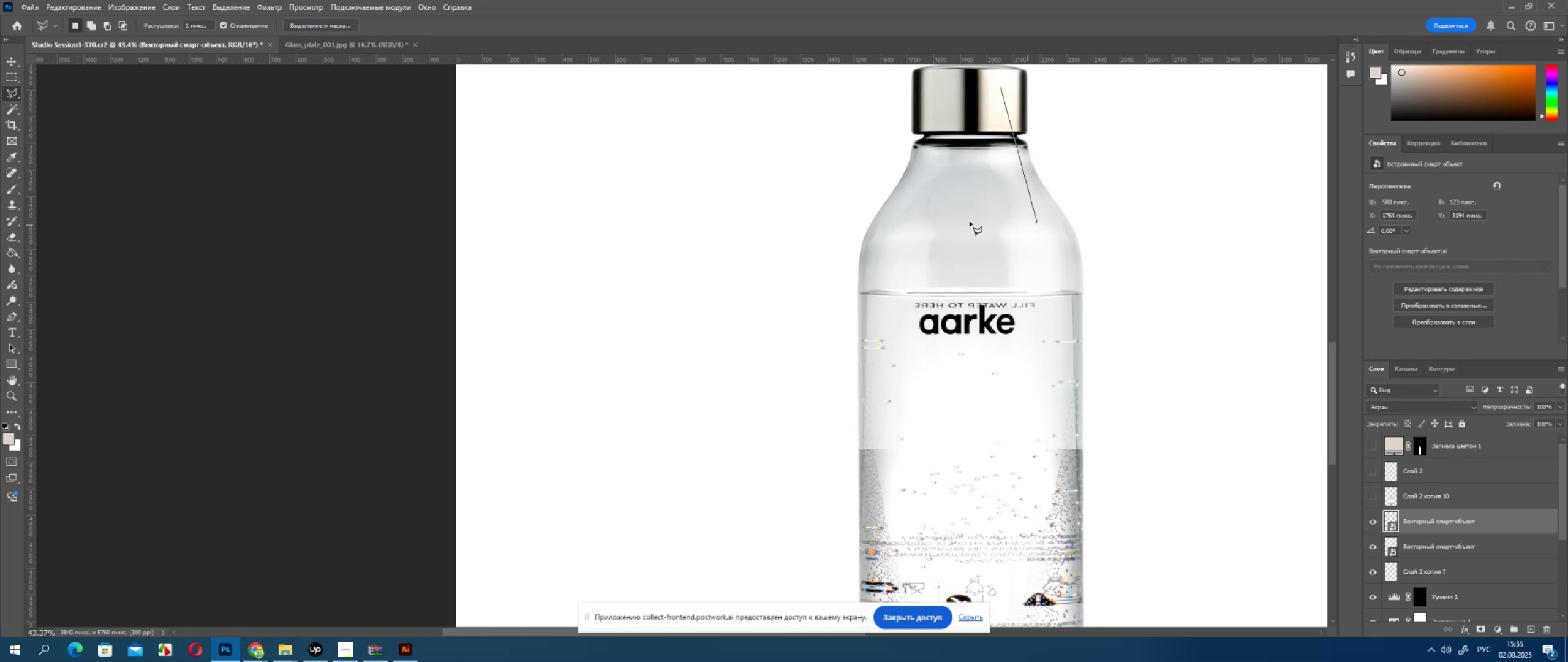 
double_click([813, 191])
 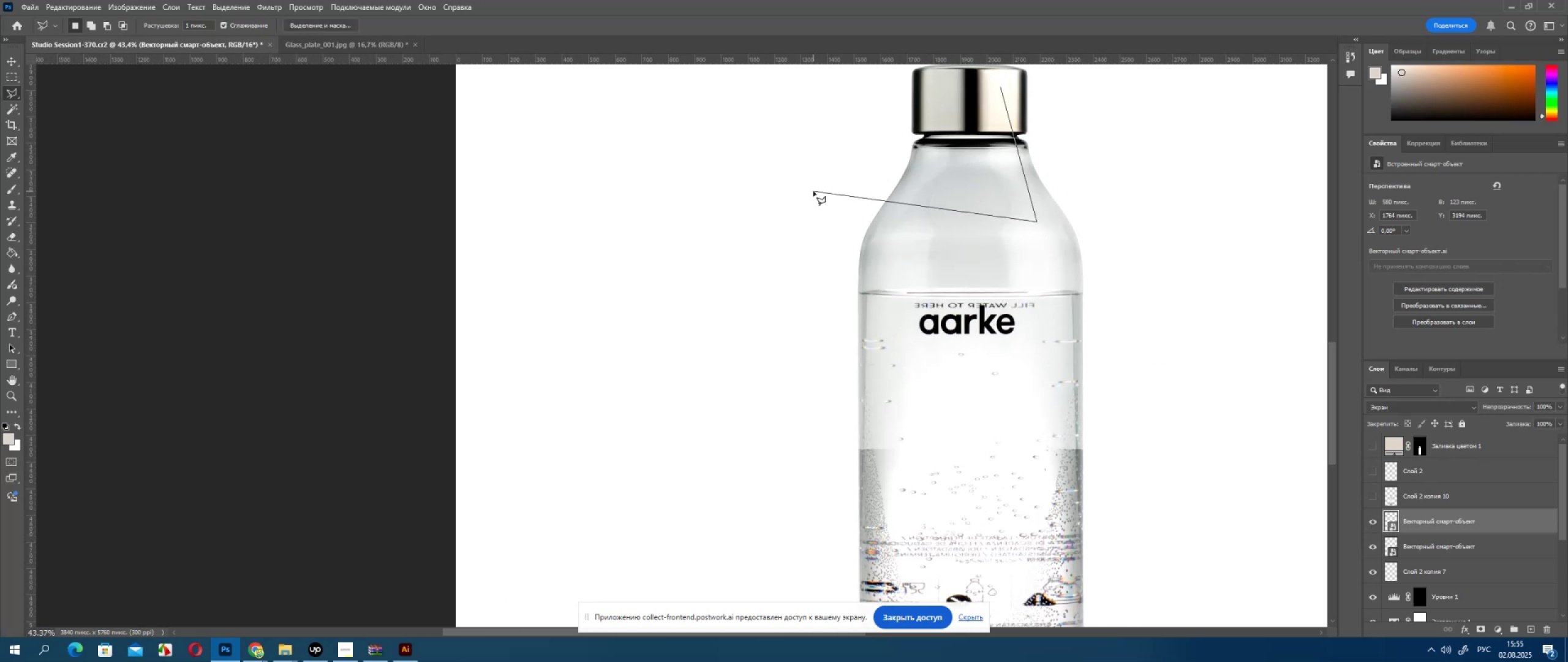 
triple_click([813, 191])
 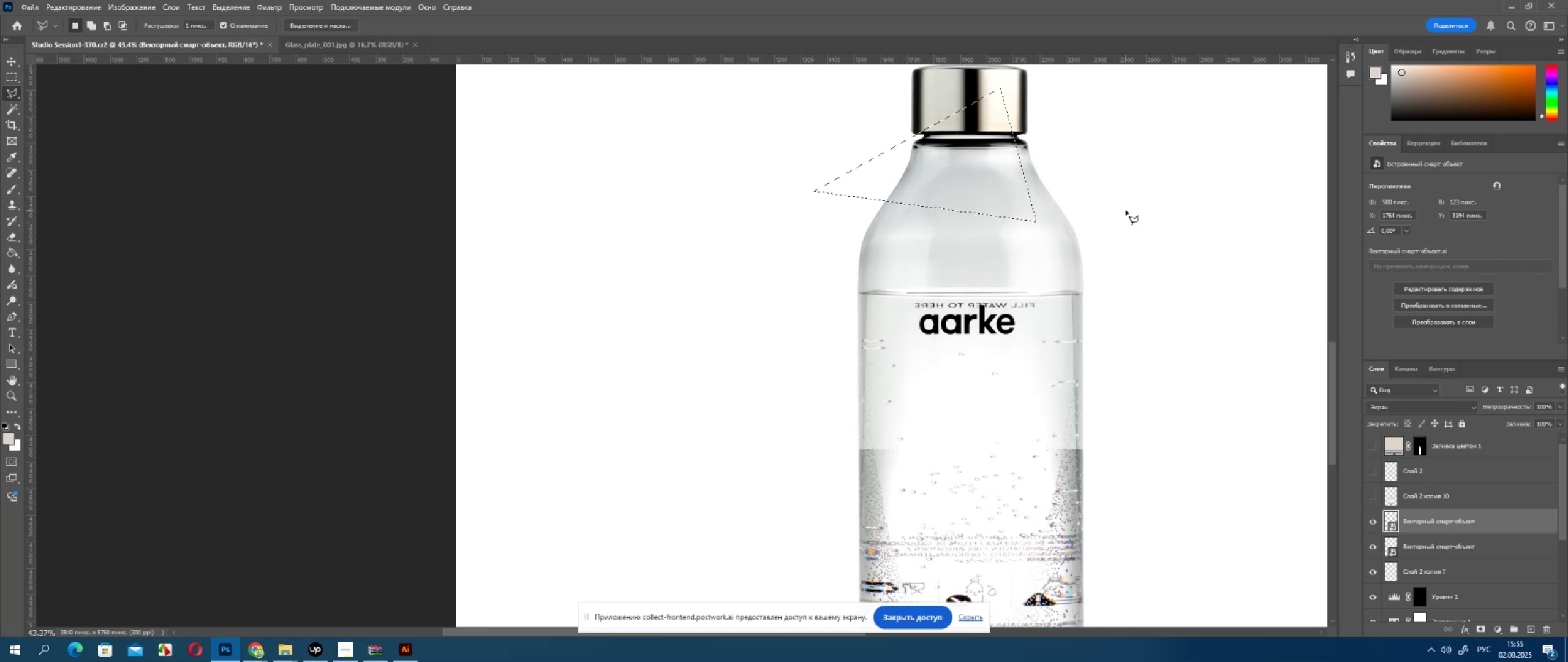 
triple_click([1126, 210])
 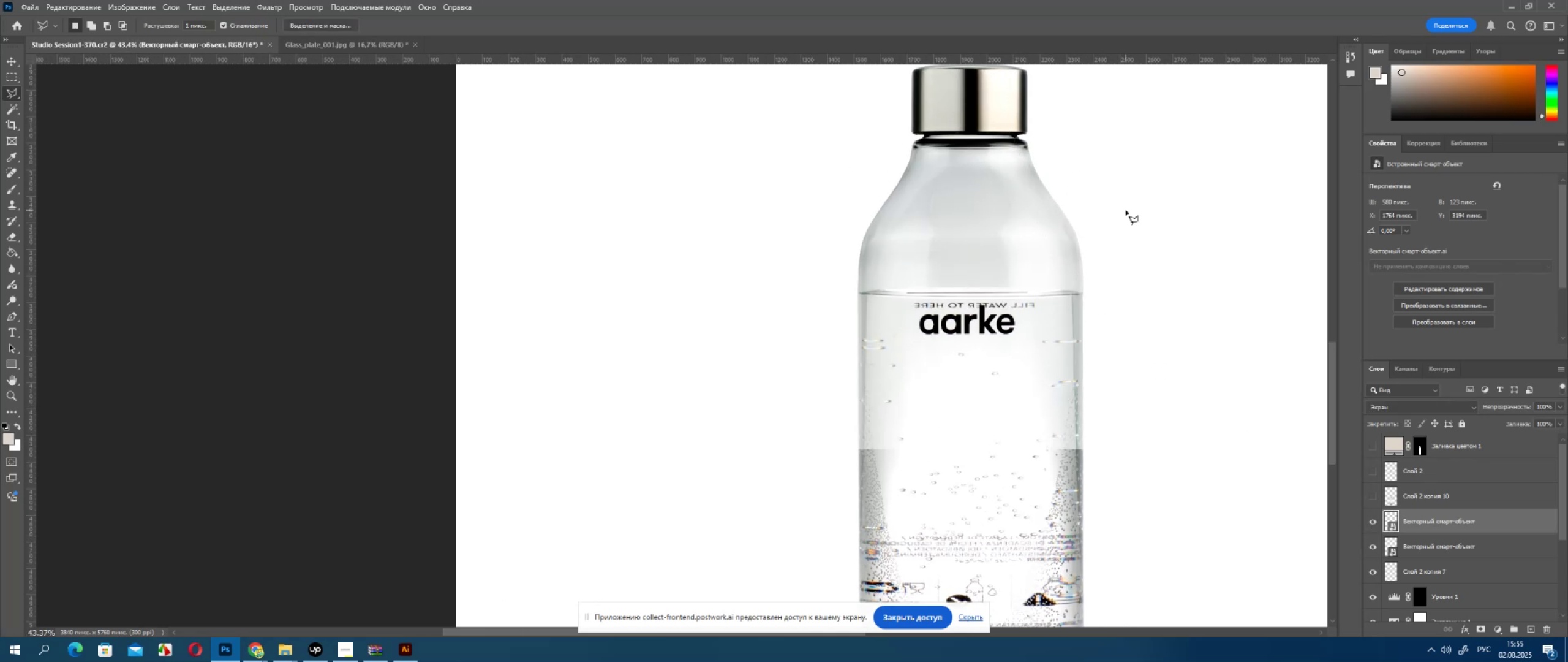 
triple_click([1126, 210])
 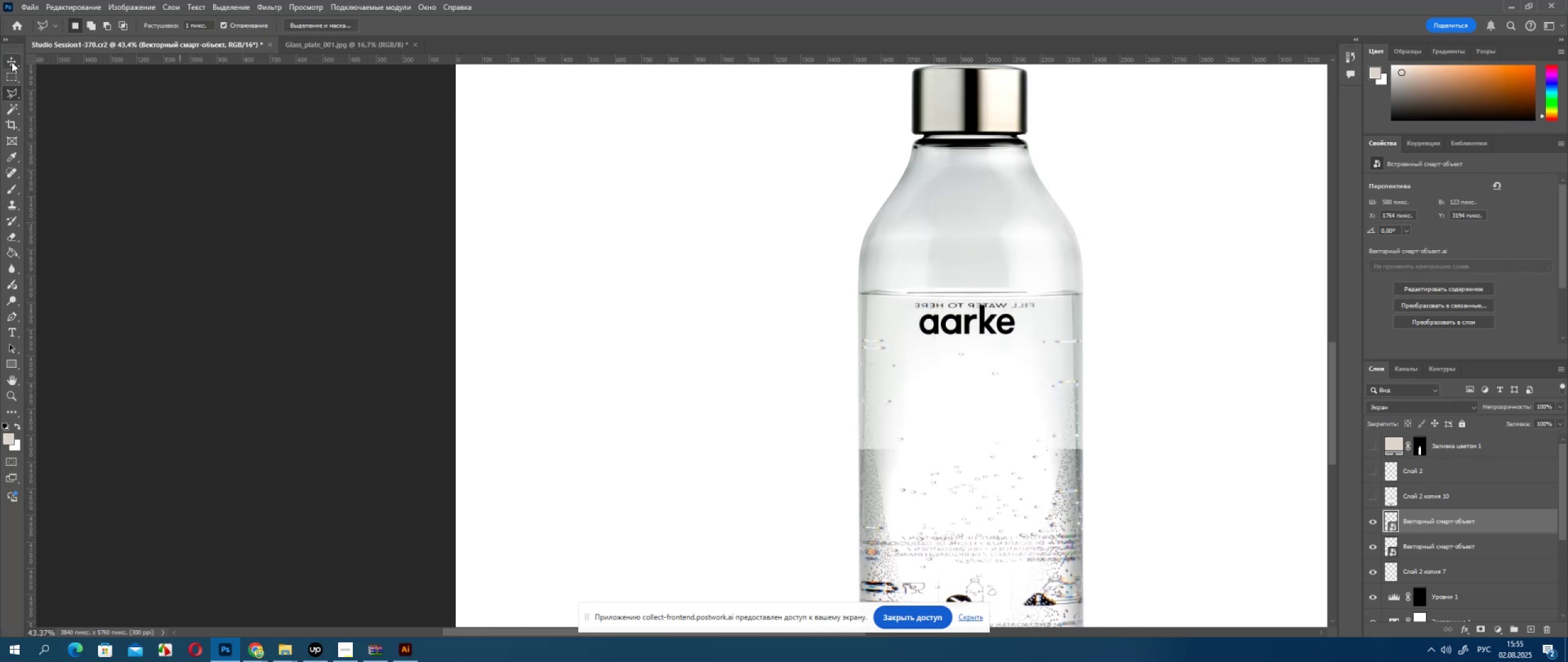 
left_click([12, 62])
 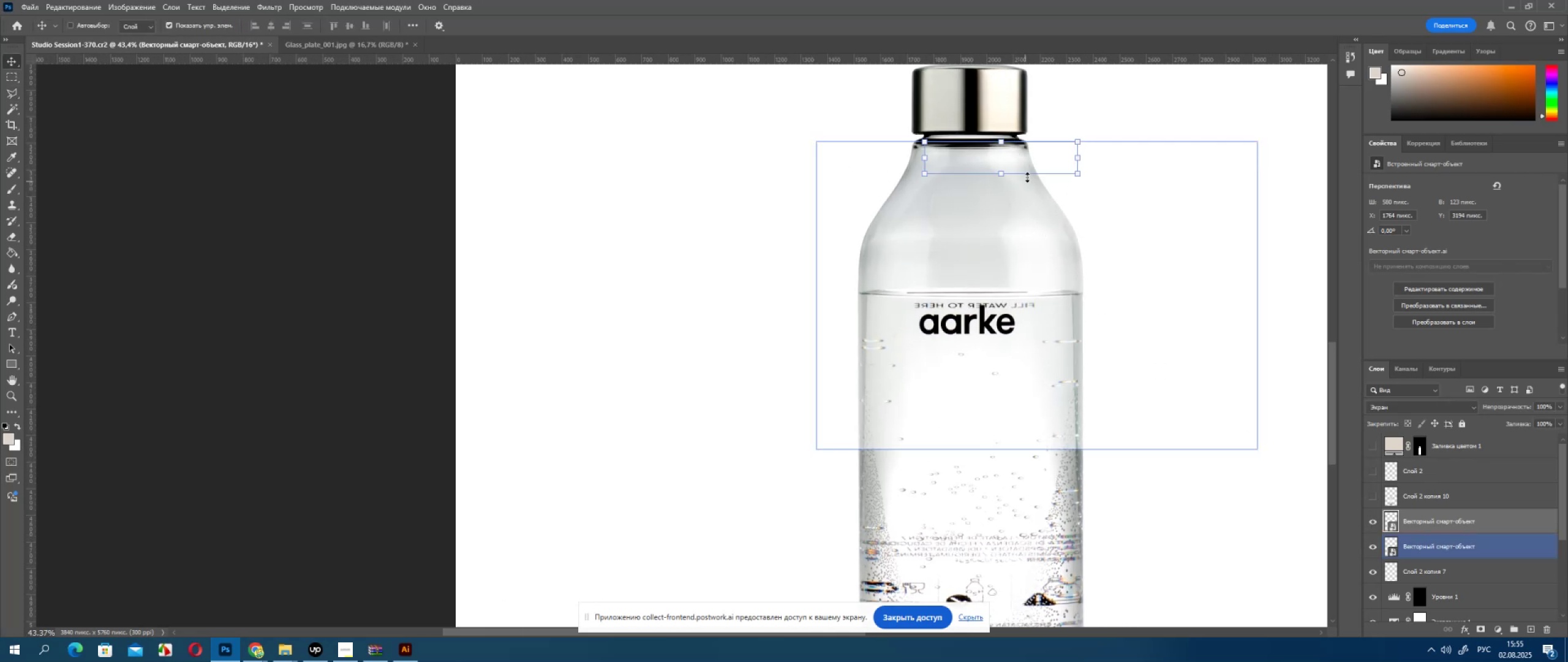 
left_click_drag(start_coordinate=[1028, 159], to_coordinate=[980, 72])
 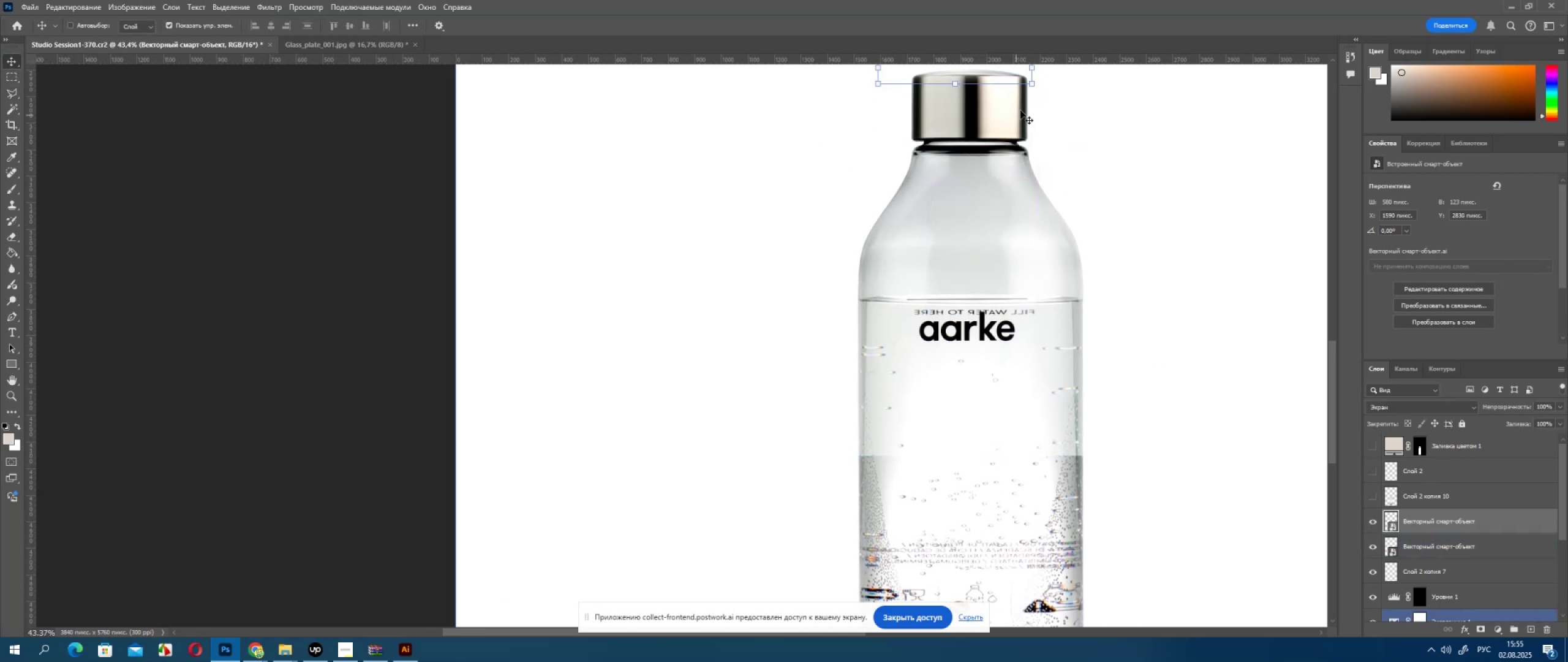 
hold_key(key=Space, duration=0.59)
 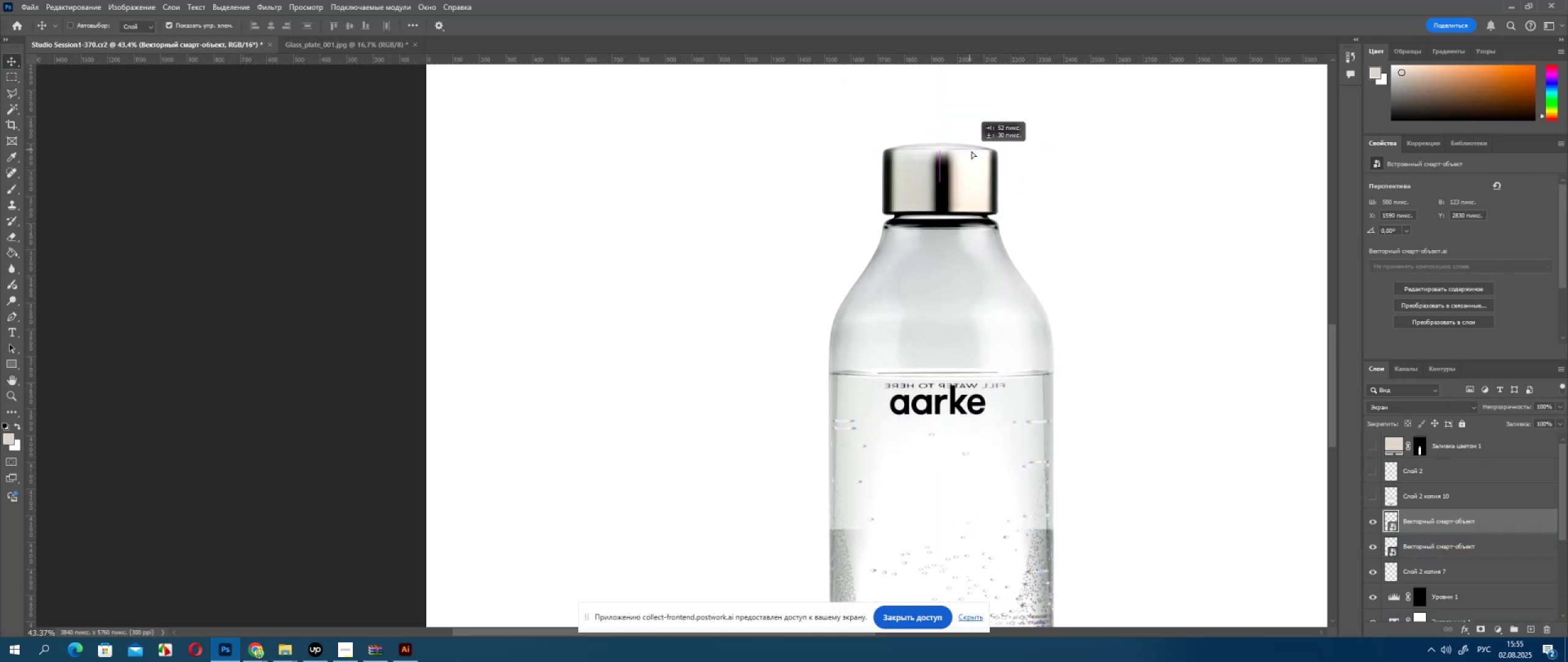 
left_click_drag(start_coordinate=[1054, 139], to_coordinate=[1025, 213])
 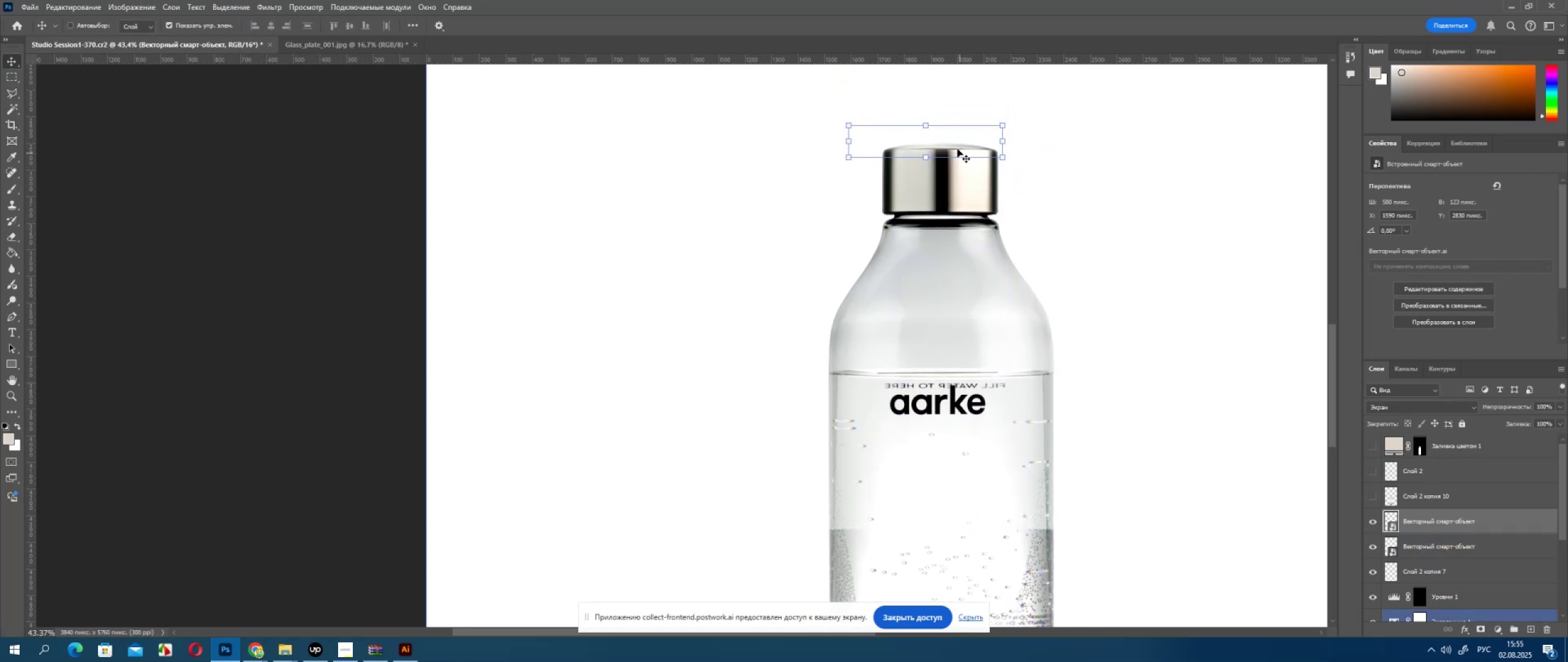 
left_click_drag(start_coordinate=[954, 140], to_coordinate=[983, 148])
 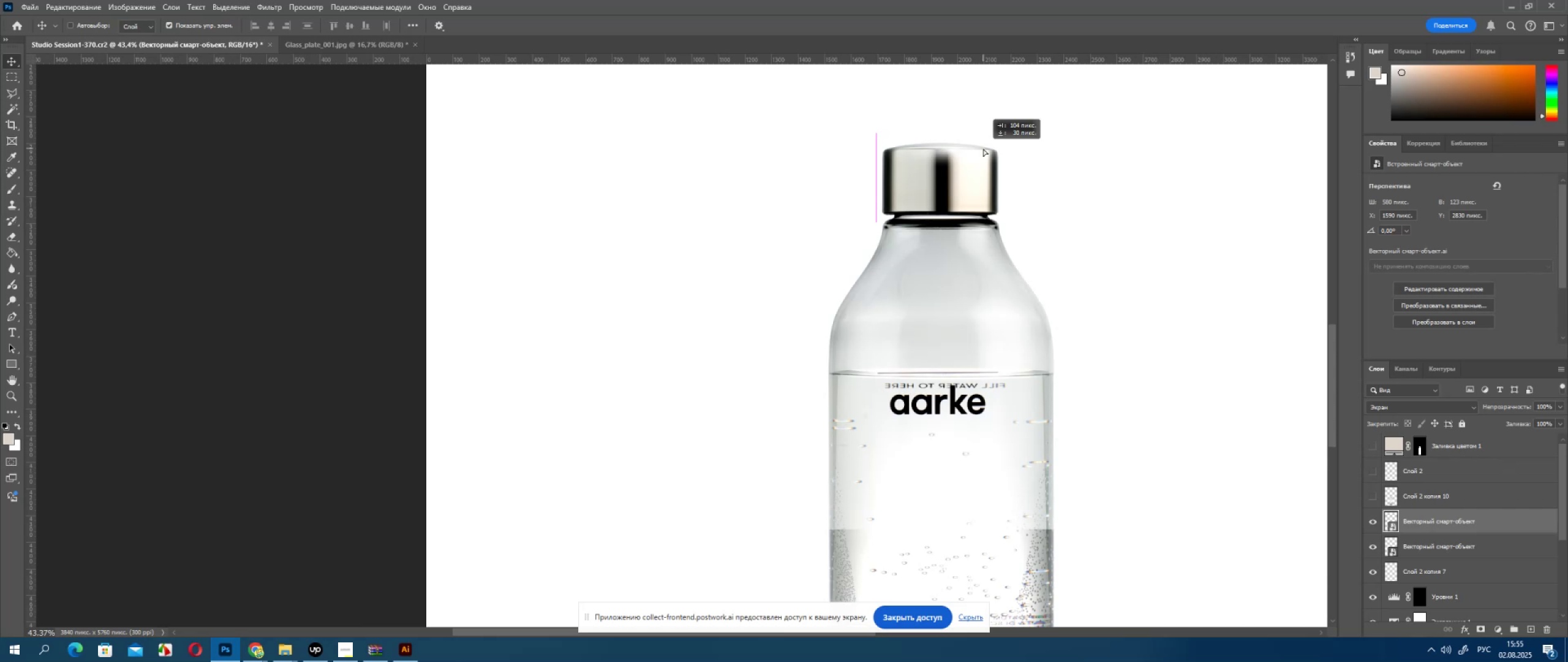 
key(Alt+AltLeft)
 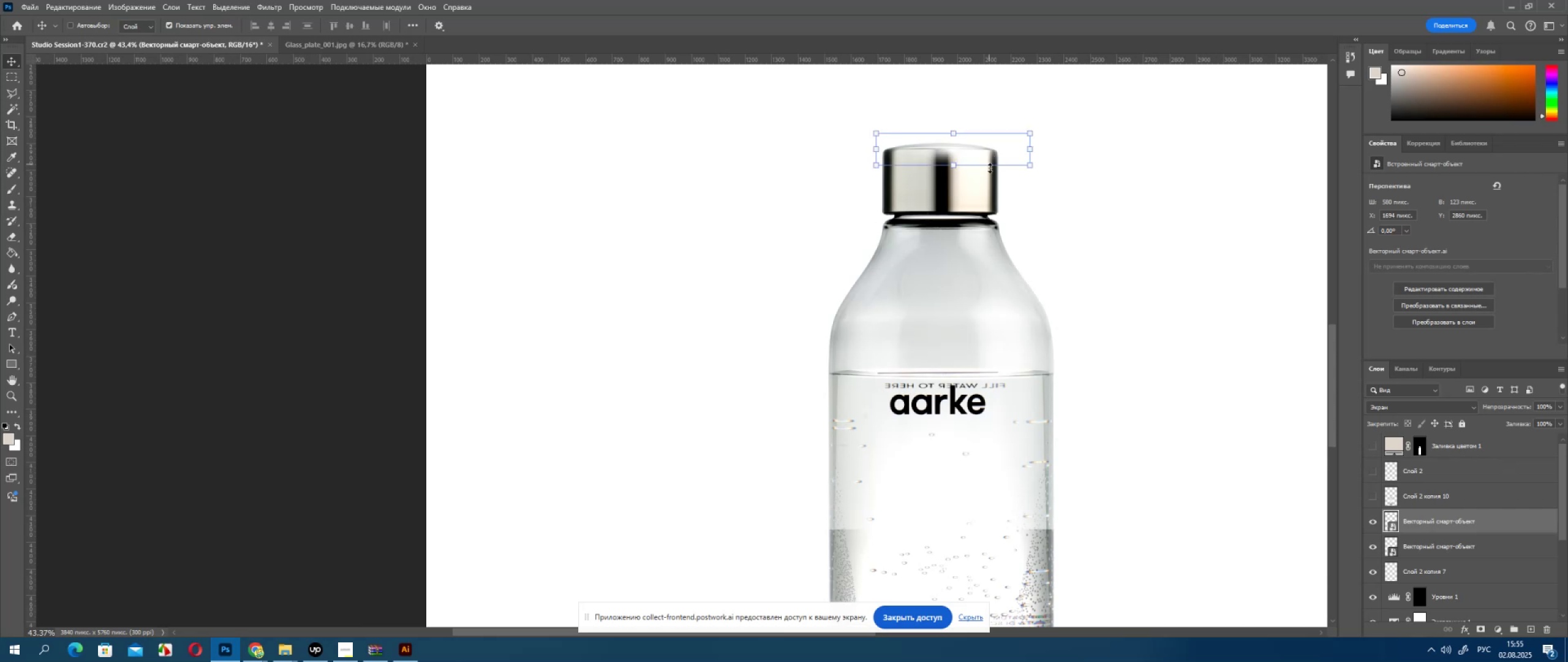 
scroll: coordinate [989, 169], scroll_direction: down, amount: 2.0
 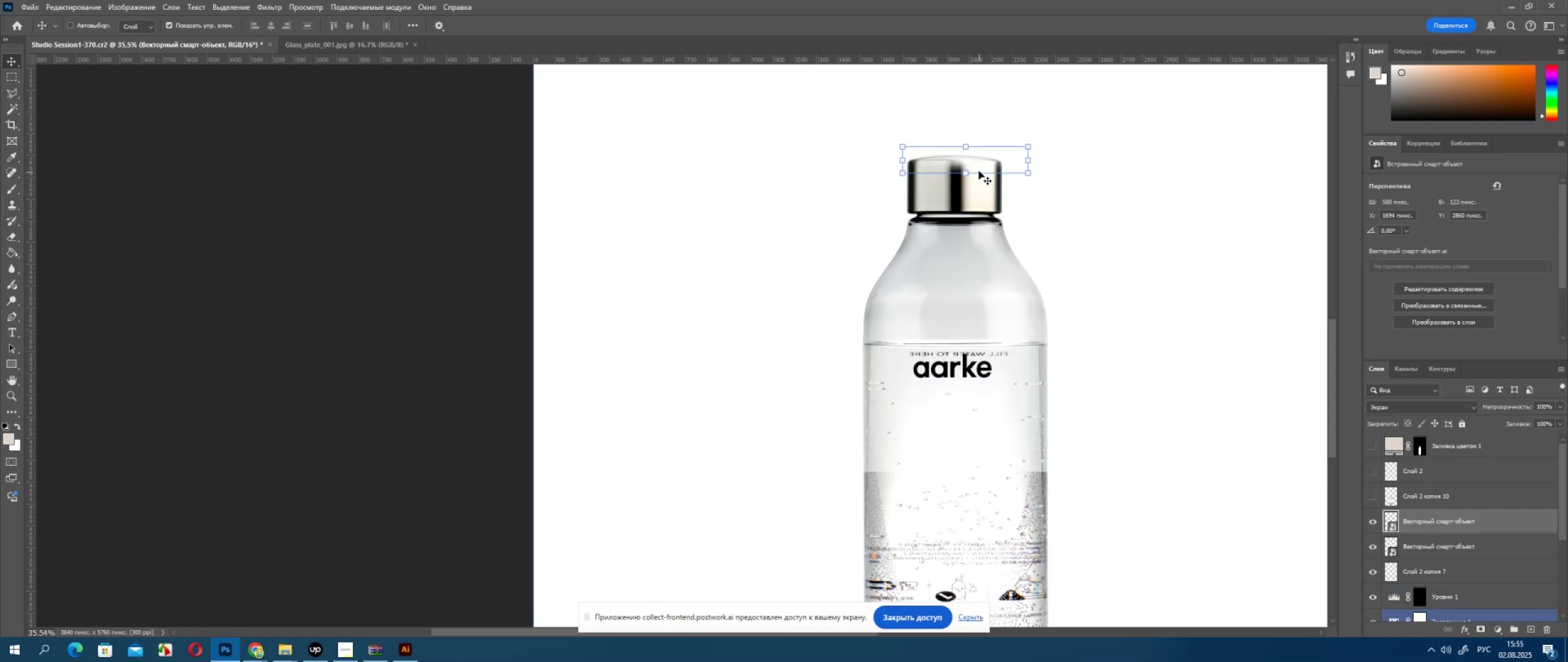 
key(Alt+AltLeft)
 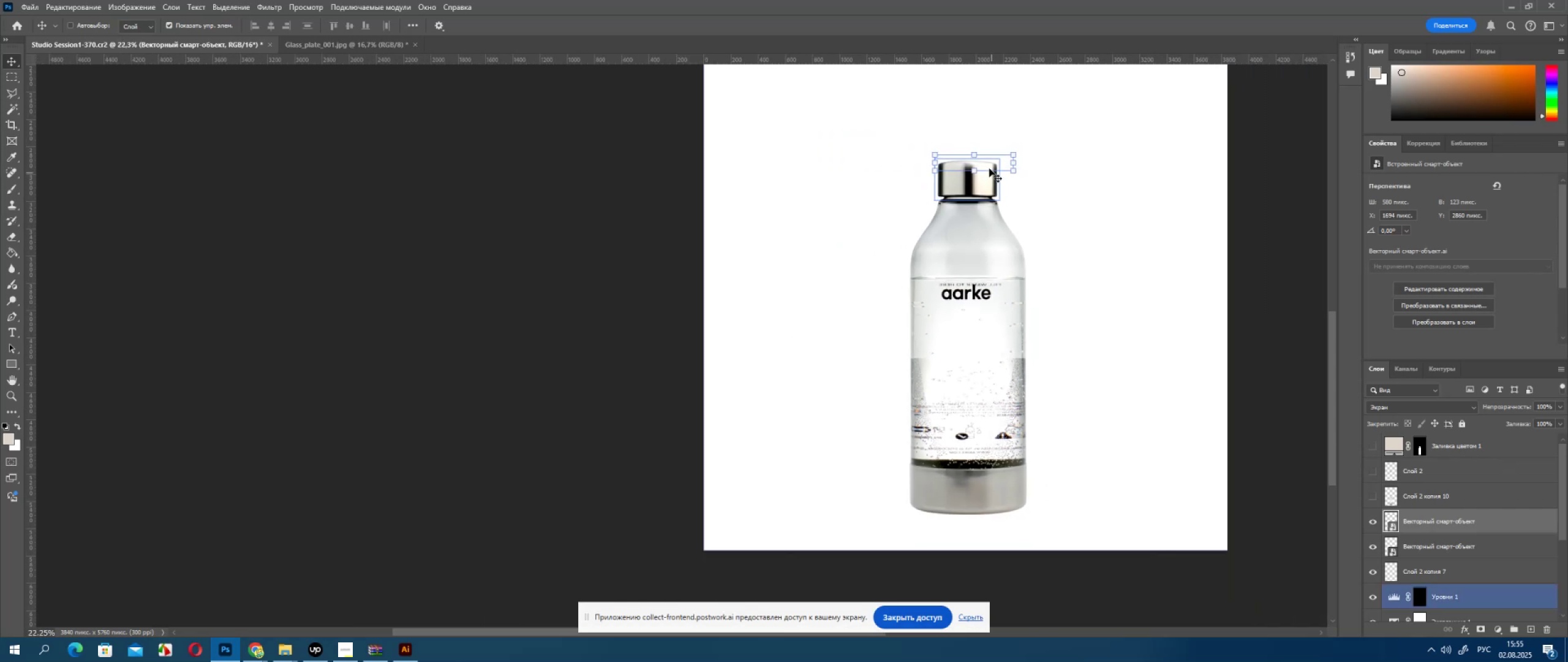 
hold_key(key=AltLeft, duration=0.35)
 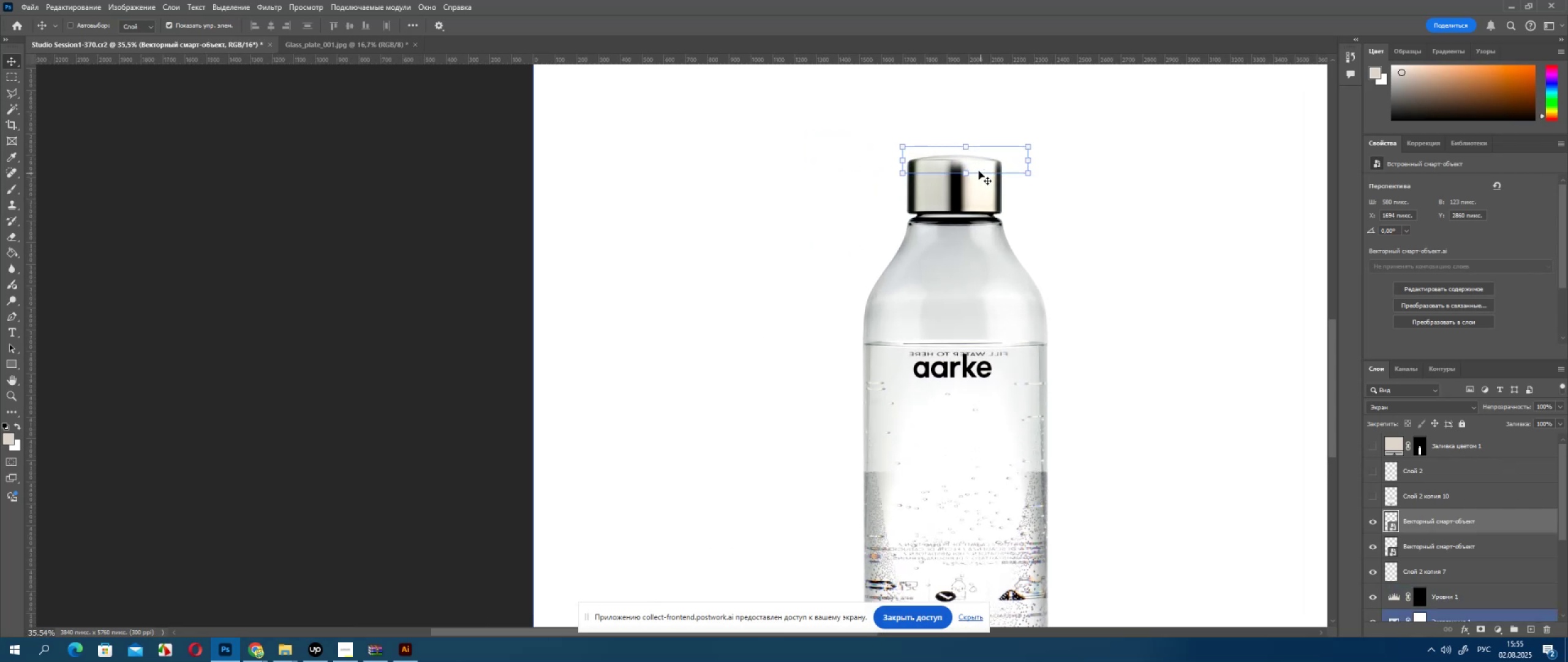 
left_click_drag(start_coordinate=[978, 169], to_coordinate=[995, 235])
 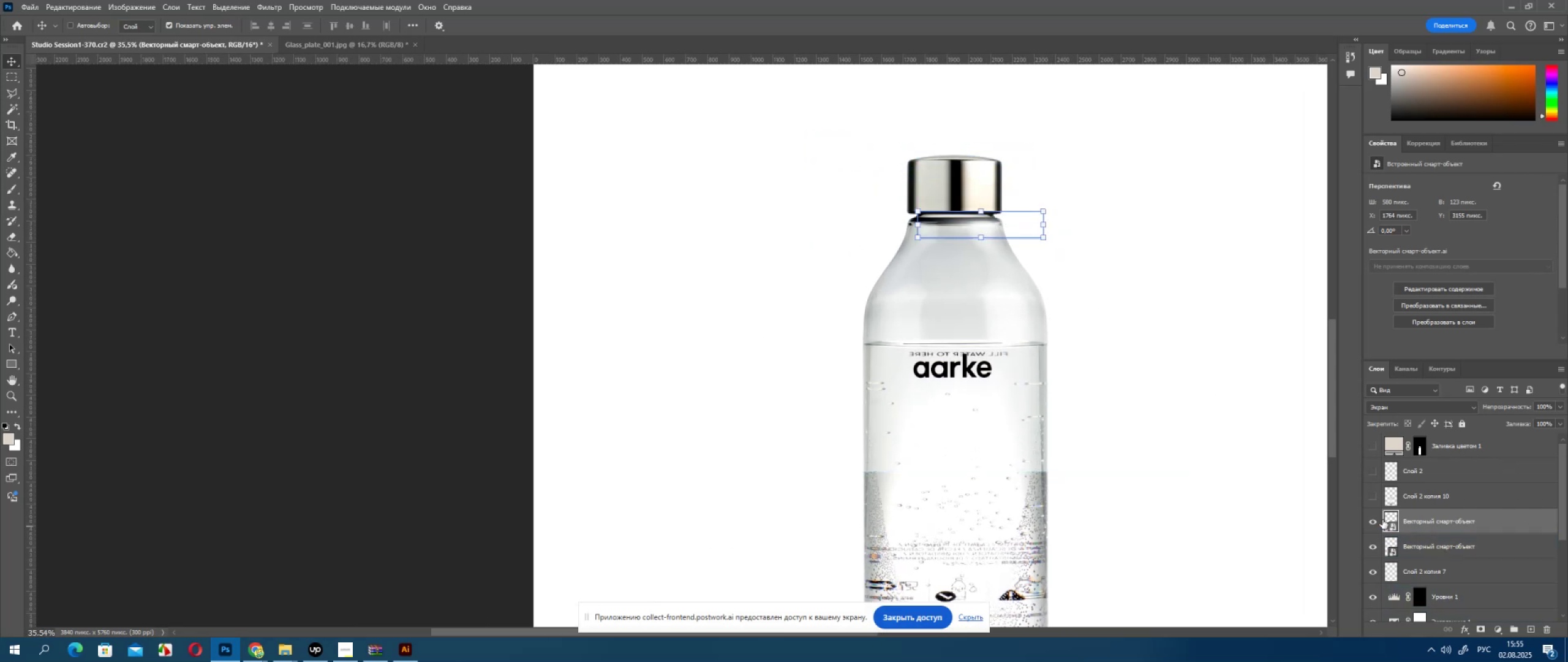 
left_click([1373, 515])
 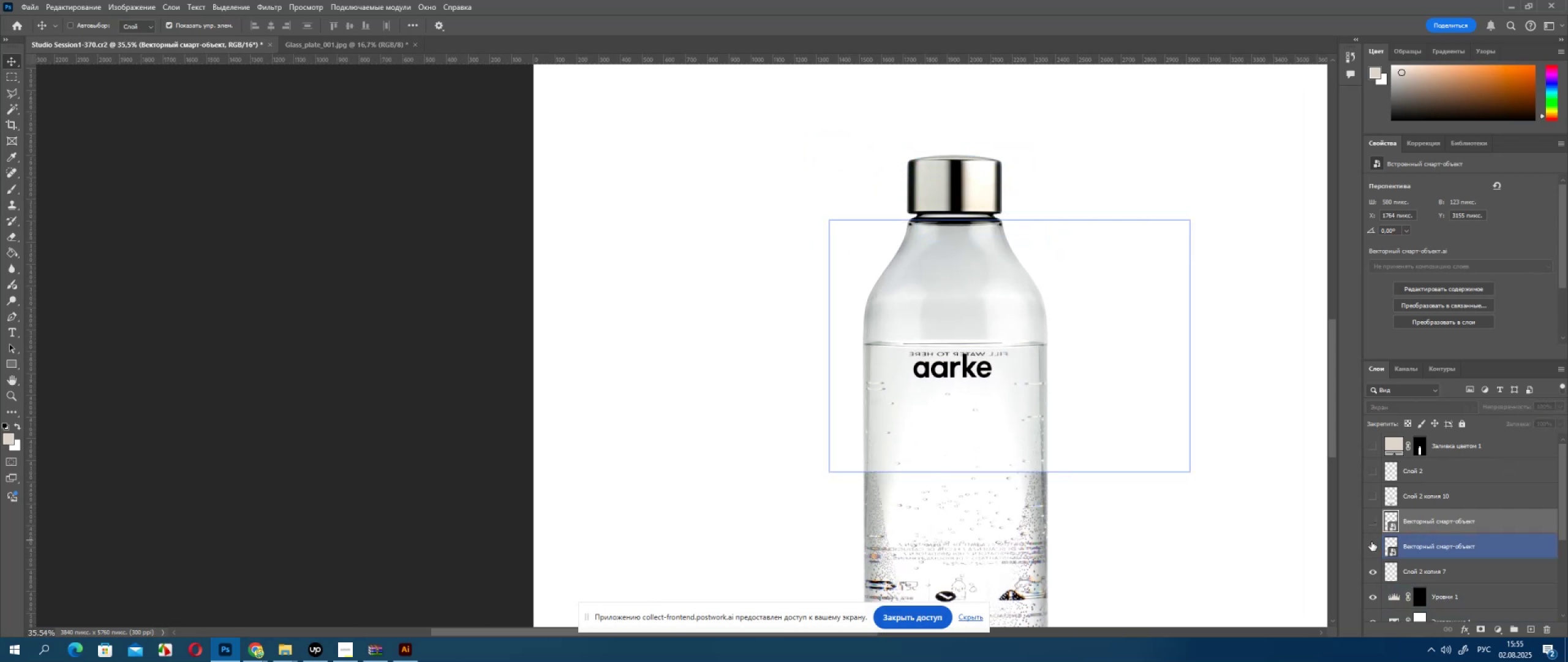 
left_click([1371, 542])
 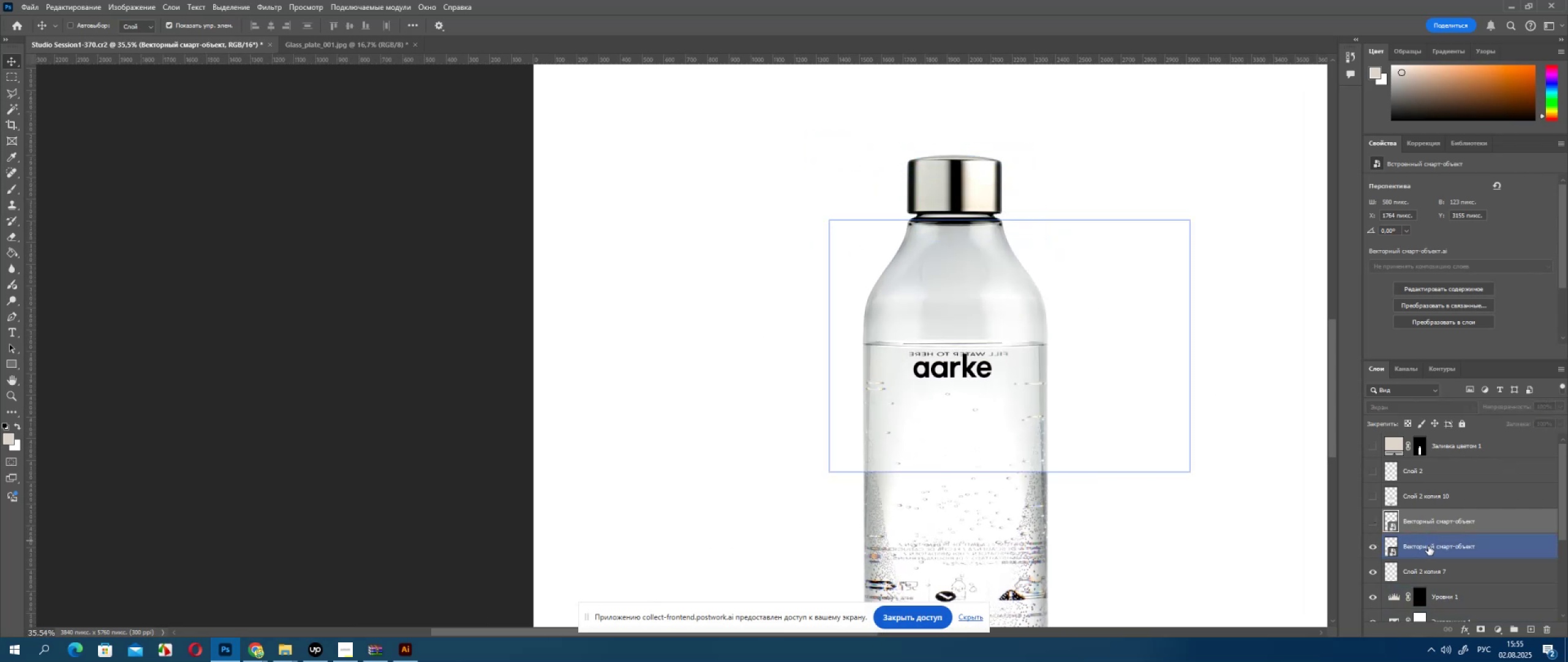 
key(Control+T)
 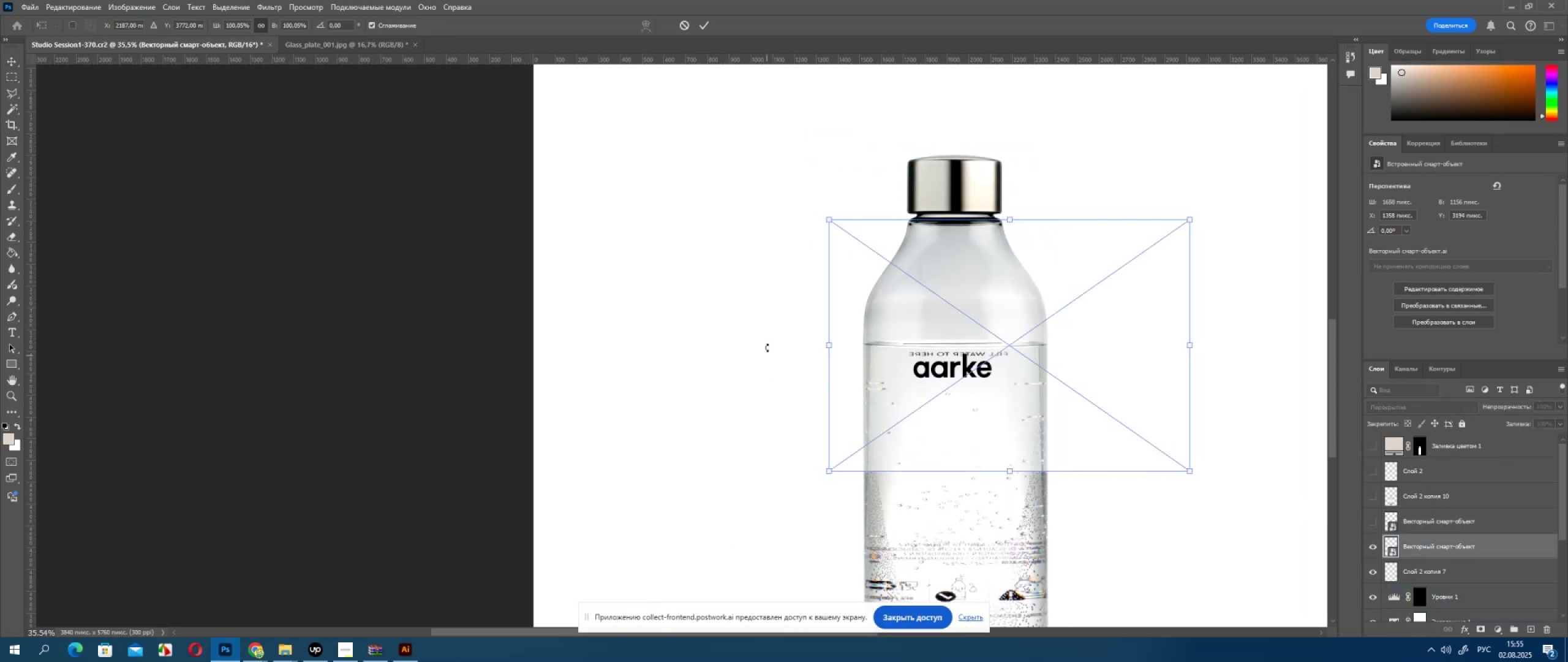 
left_click_drag(start_coordinate=[767, 345], to_coordinate=[1009, 135])
 